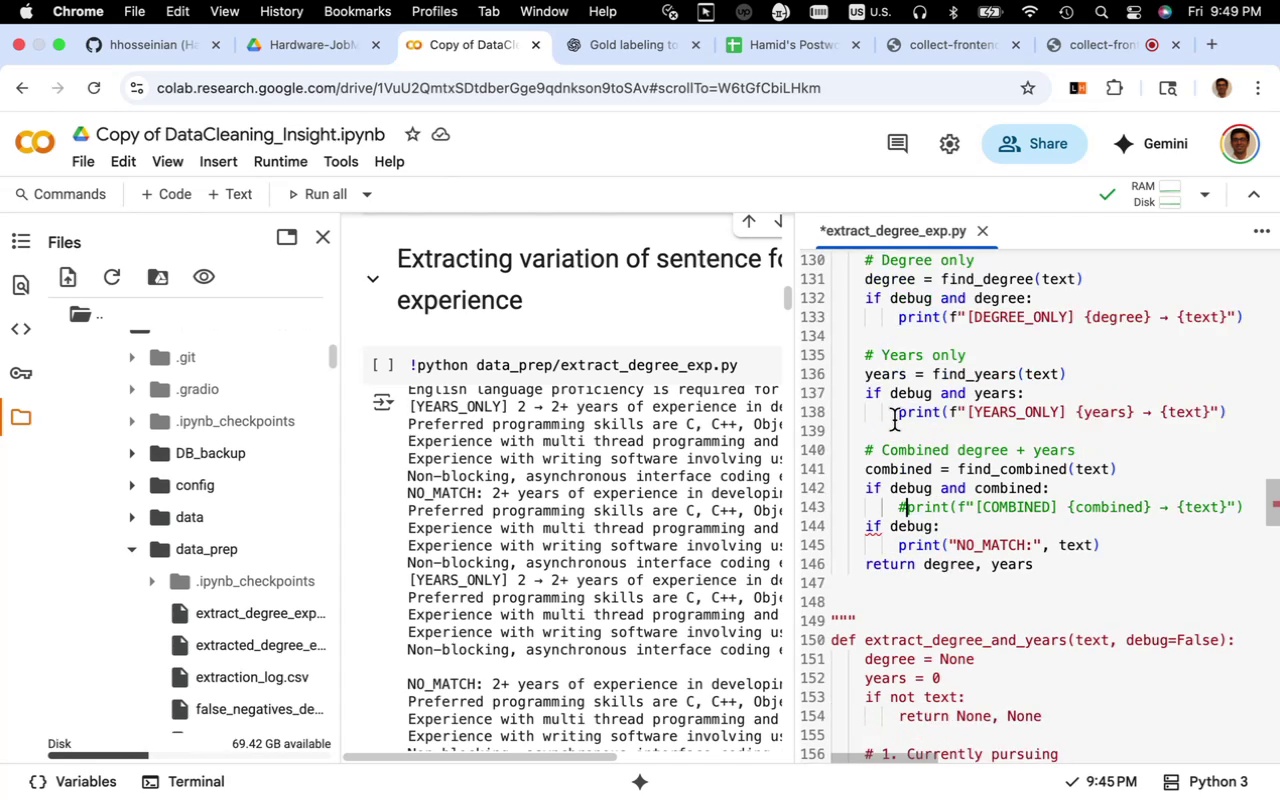 
type(##)
 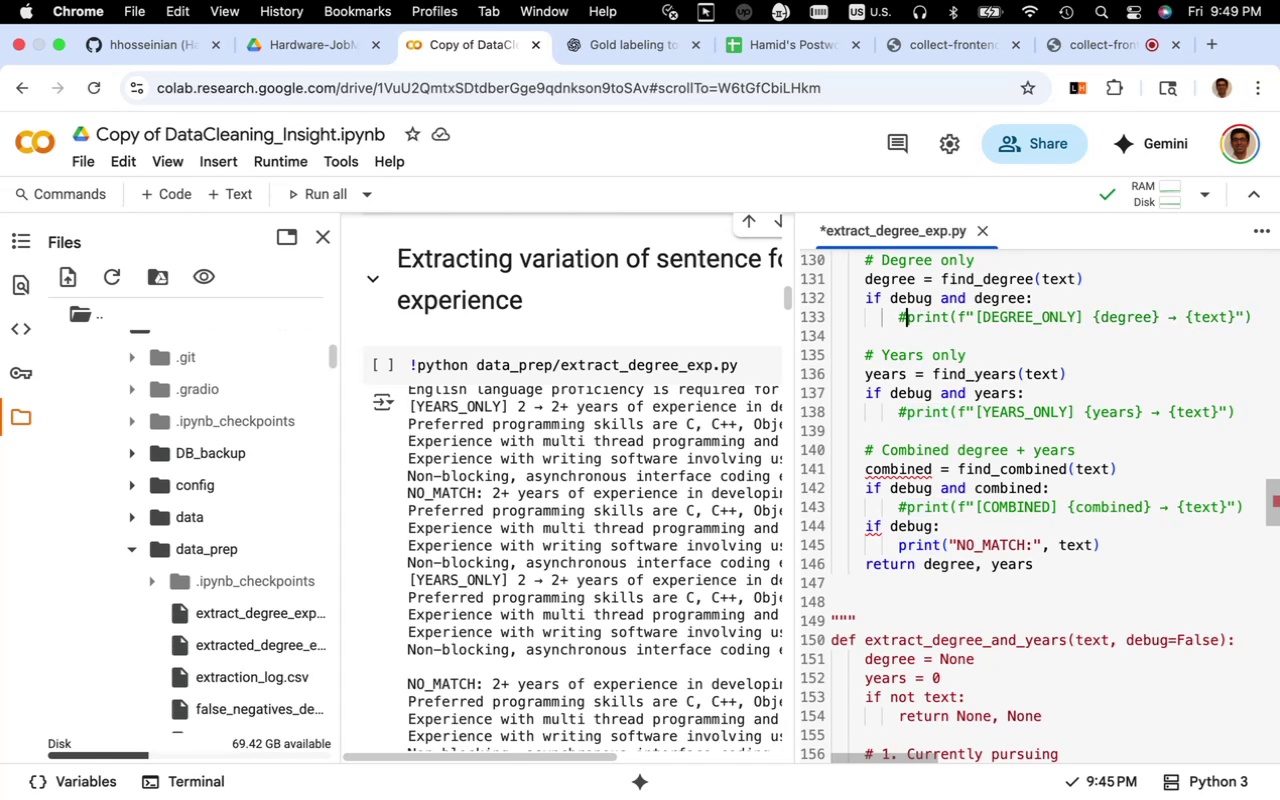 
mouse_move([929, 521])
 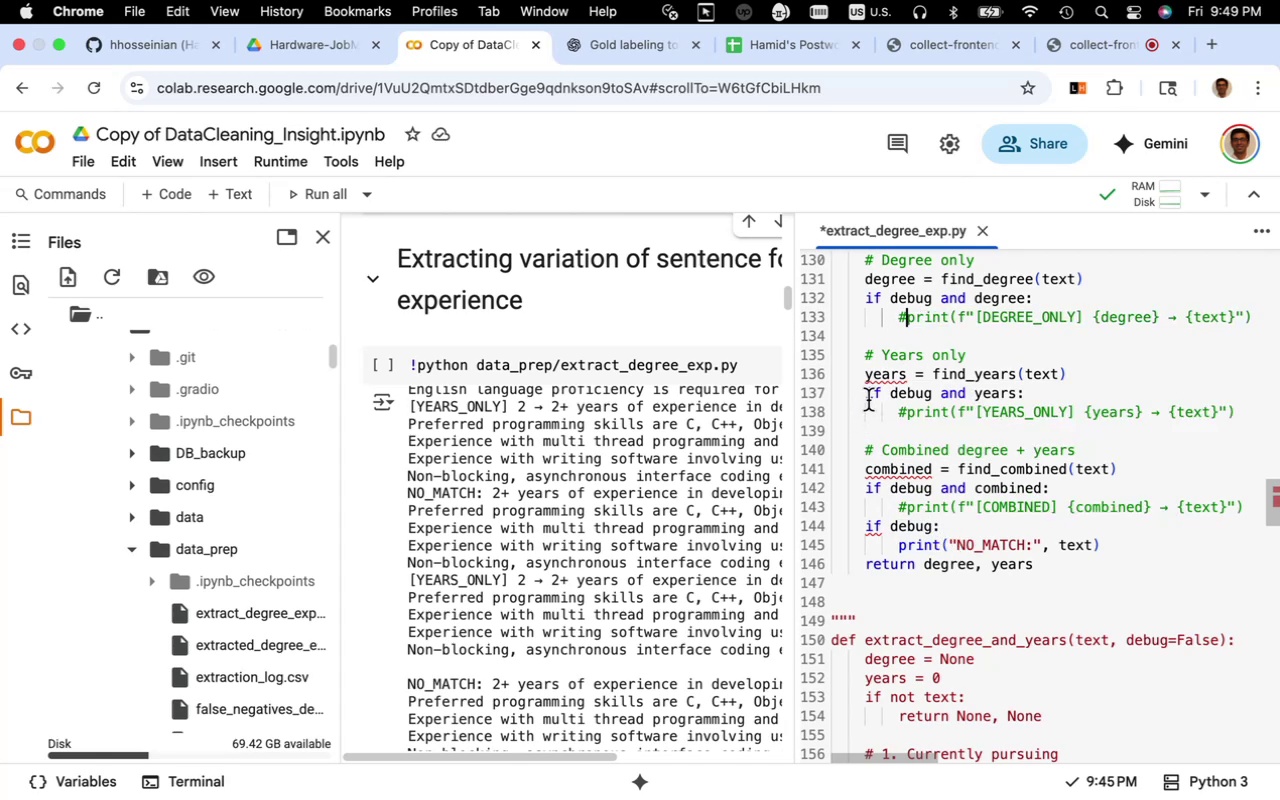 
left_click([865, 400])
 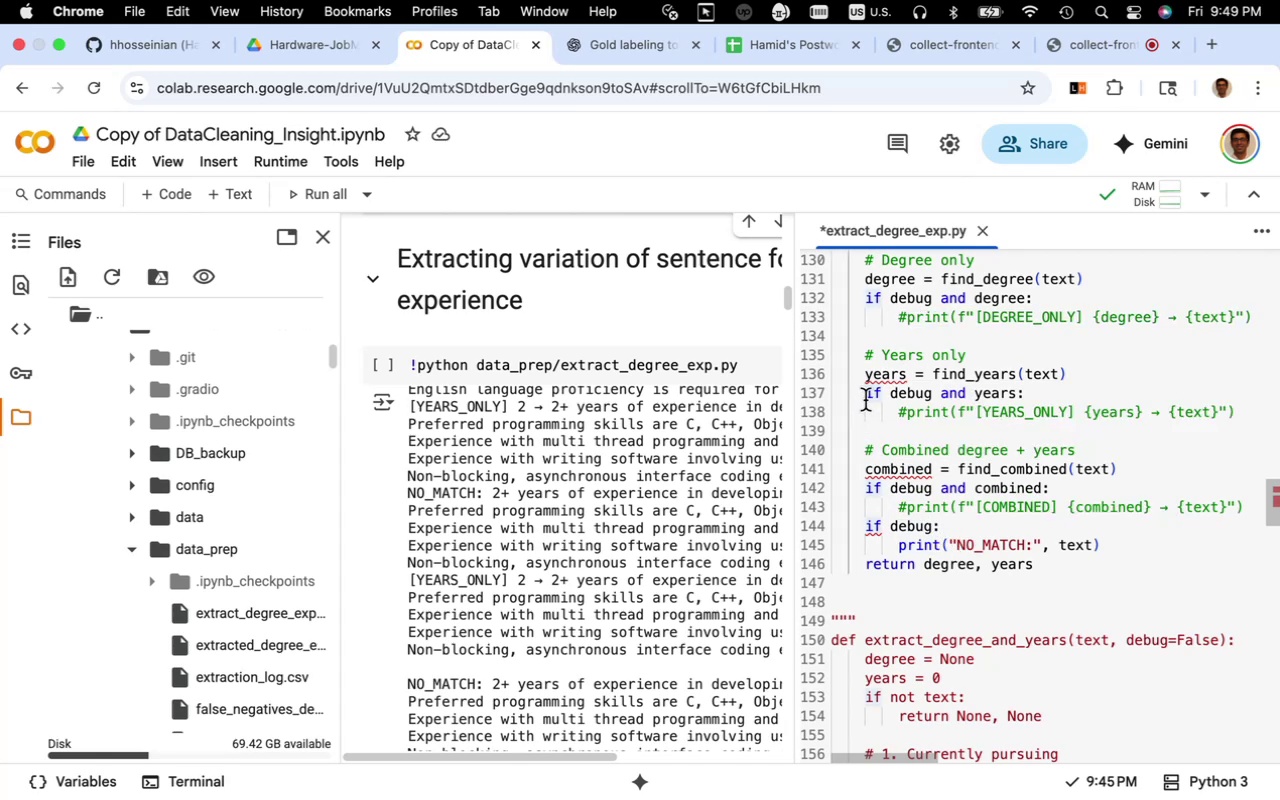 
key(Shift+3)
 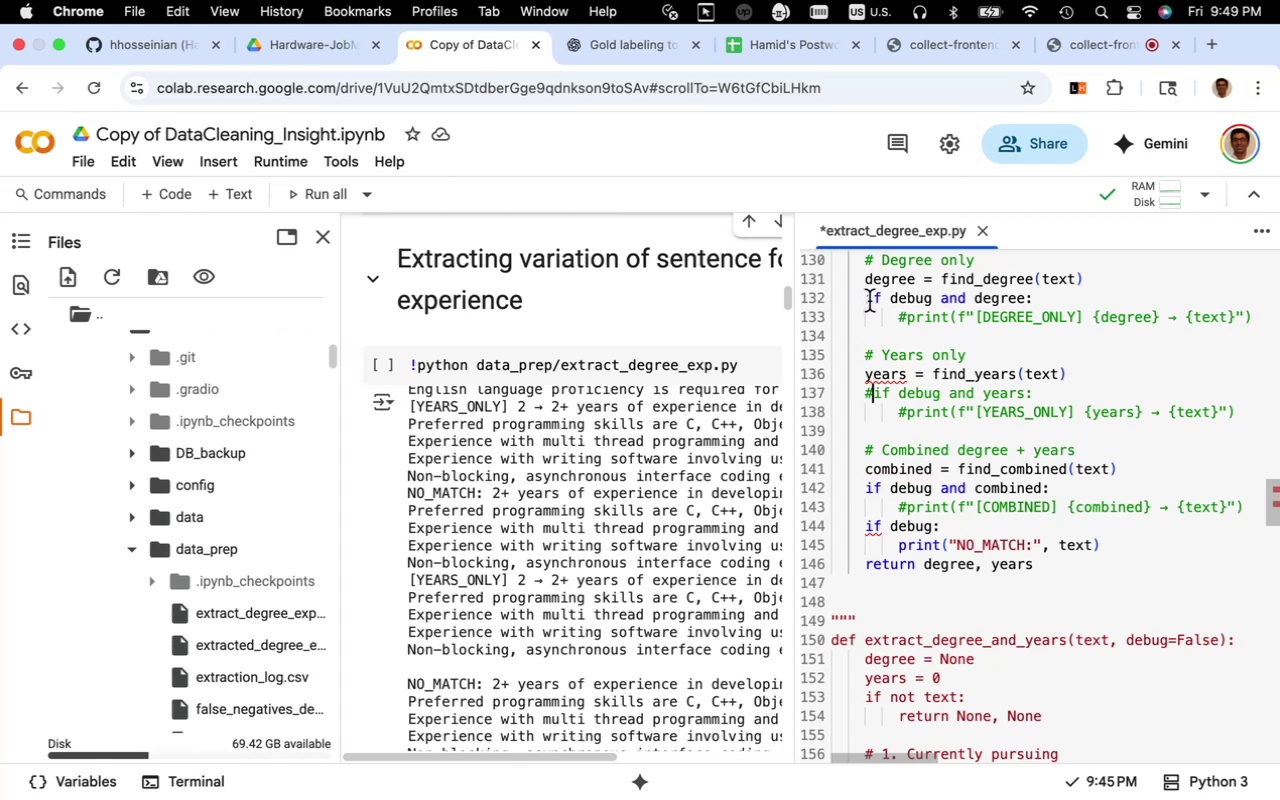 
key(Shift+3)
 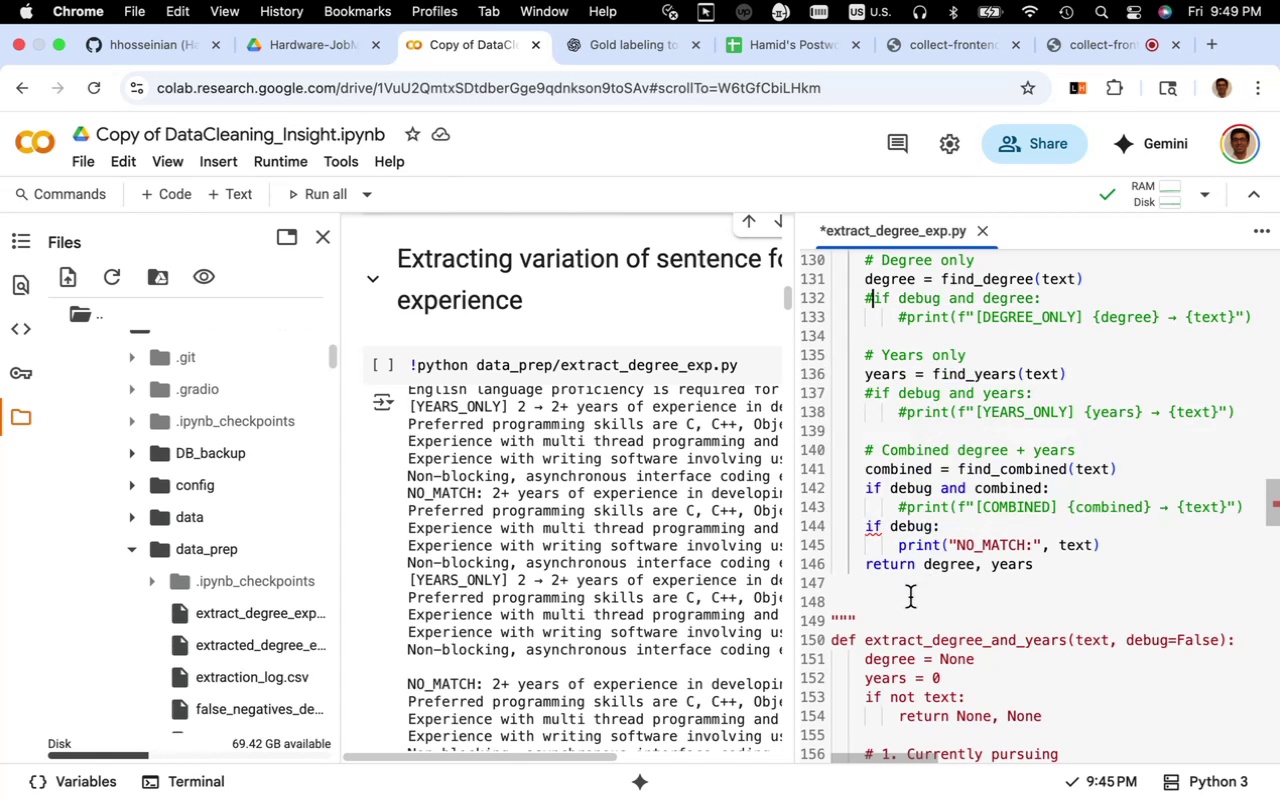 
wait(7.22)
 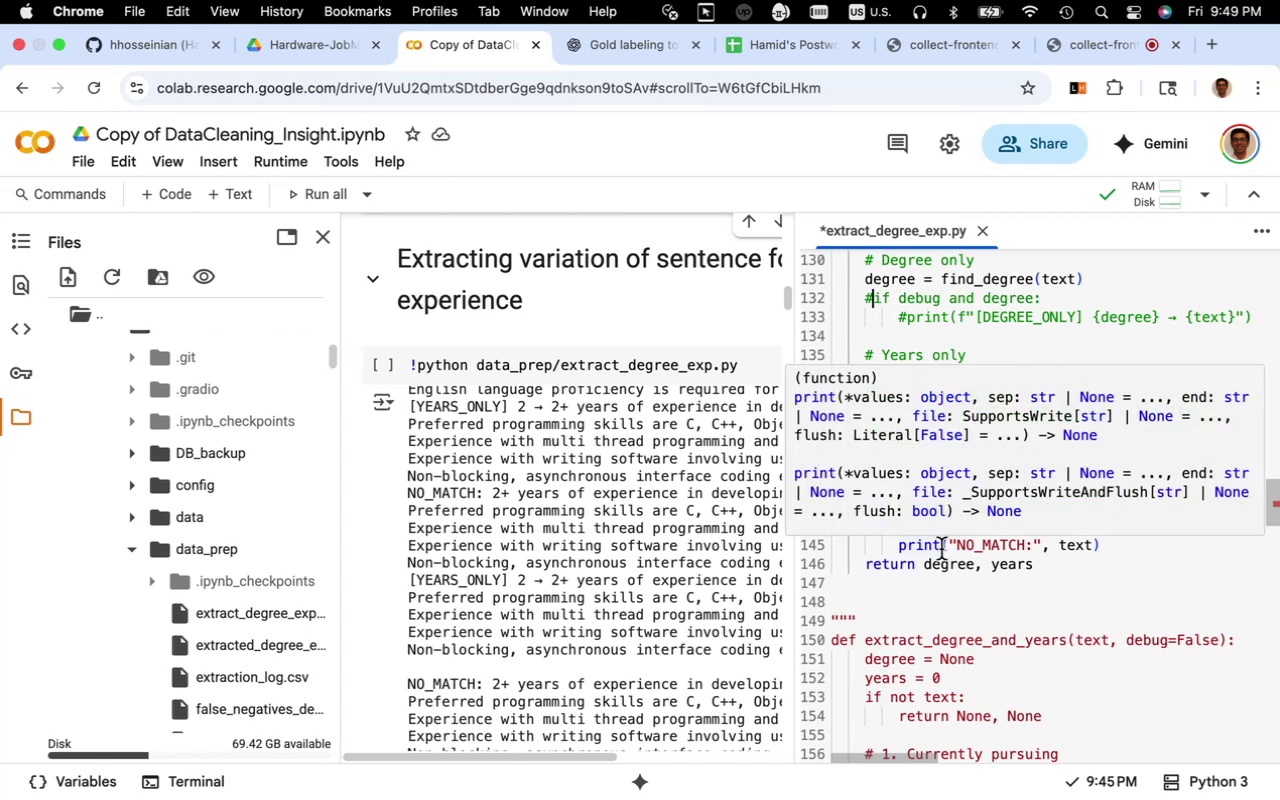 
left_click([866, 493])
 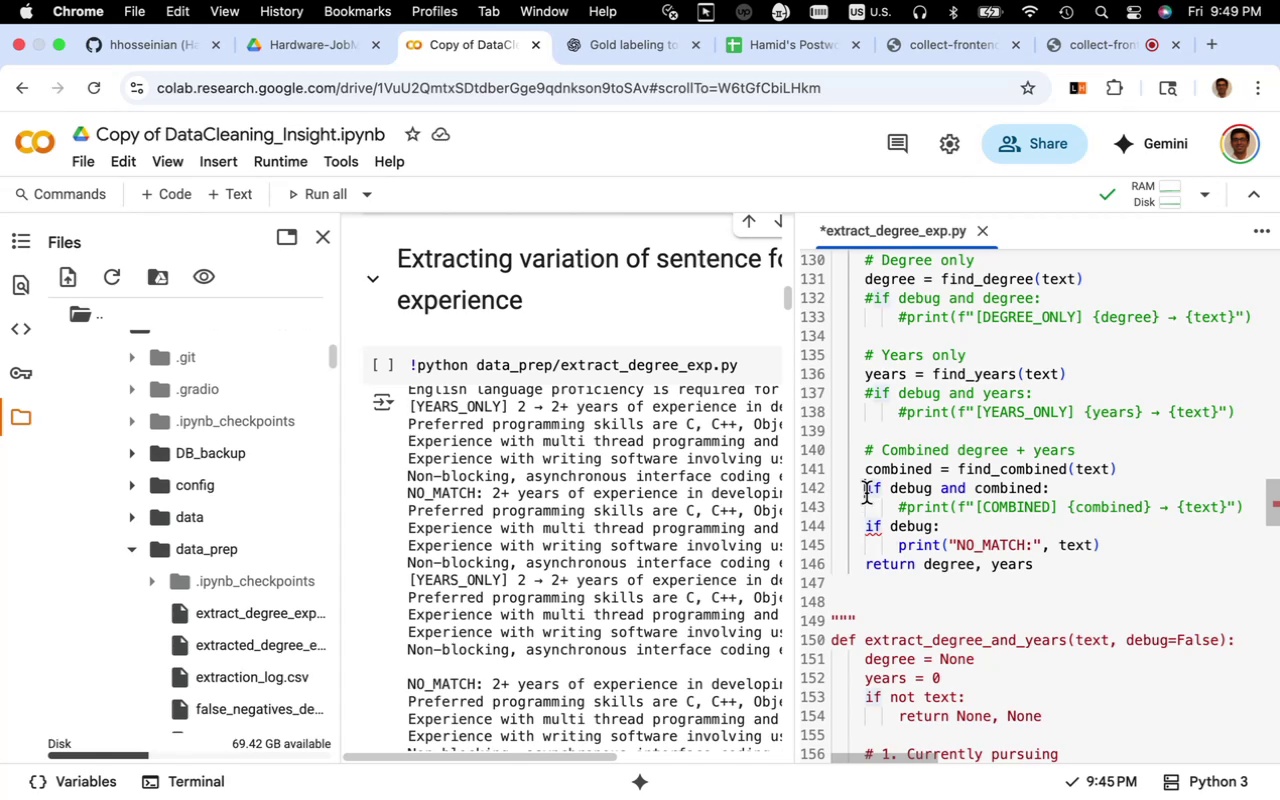 
key(Shift+3)
 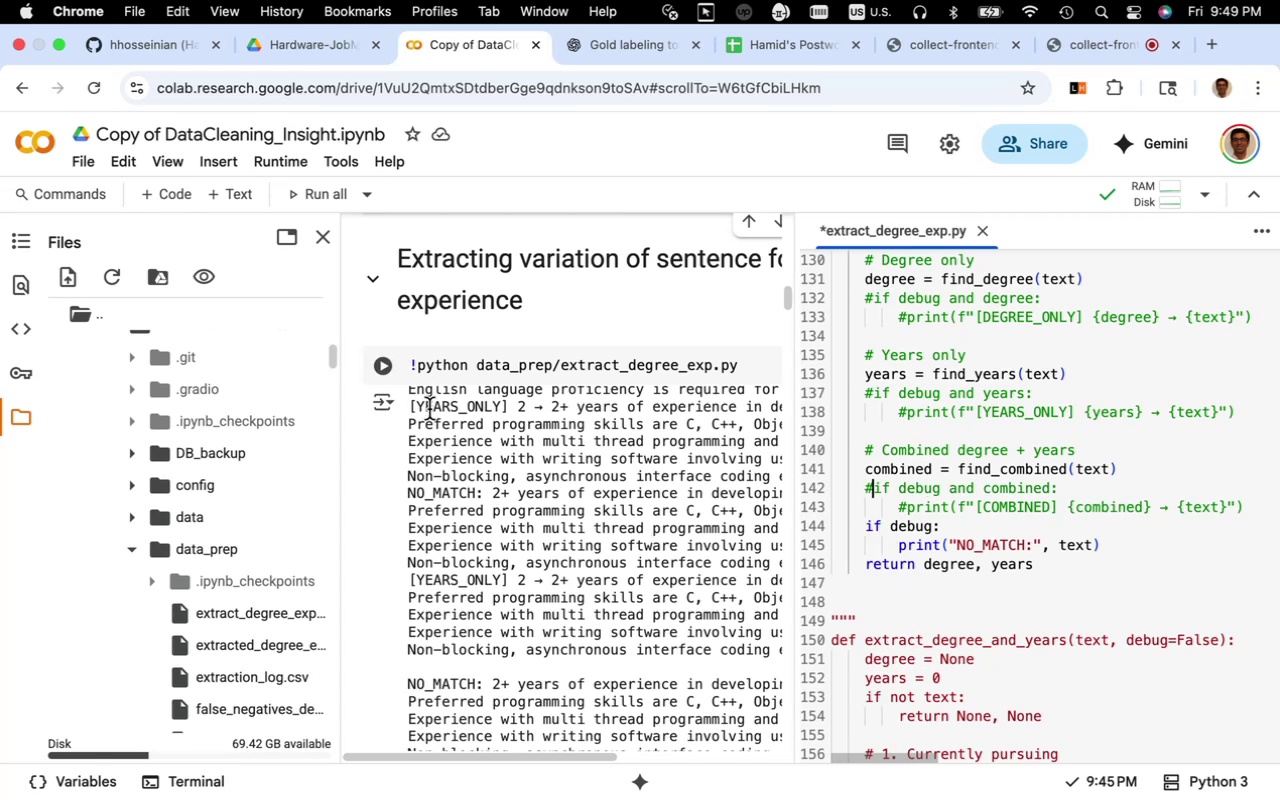 
left_click([387, 365])
 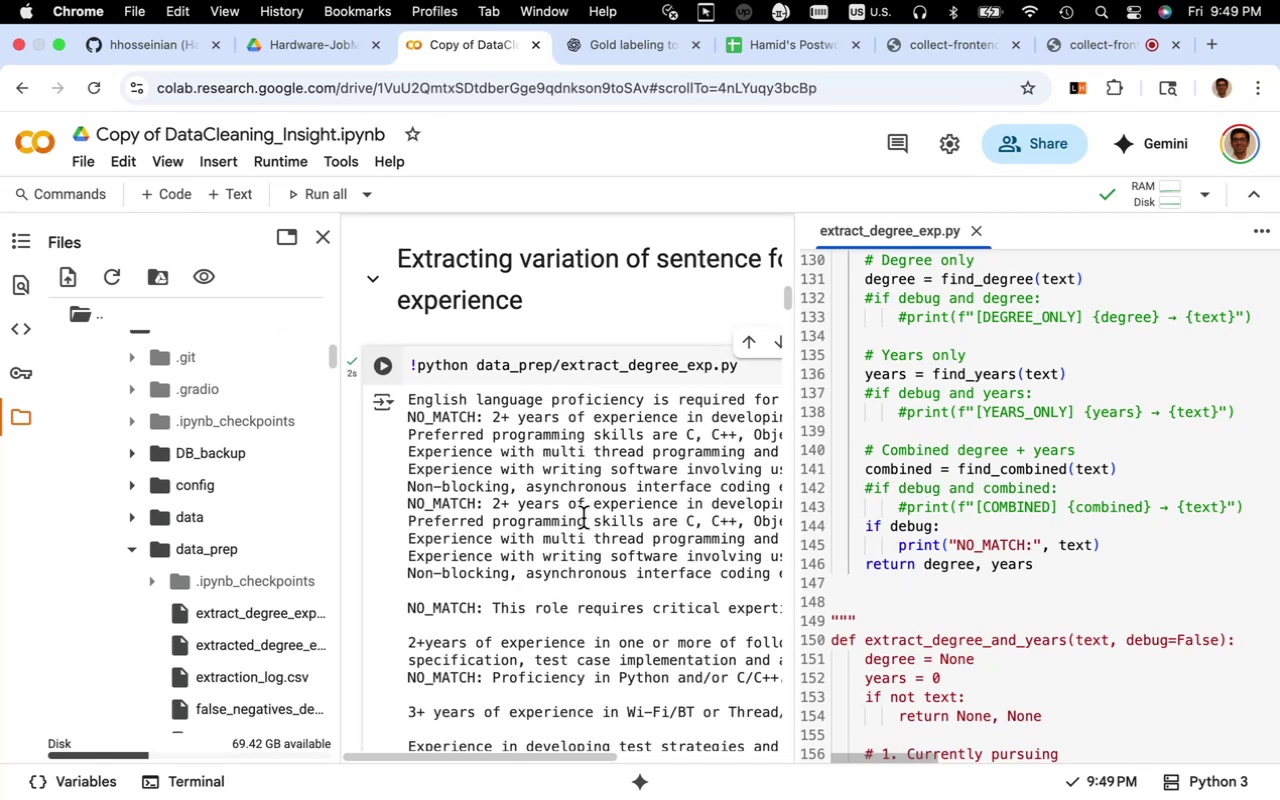 
wait(8.51)
 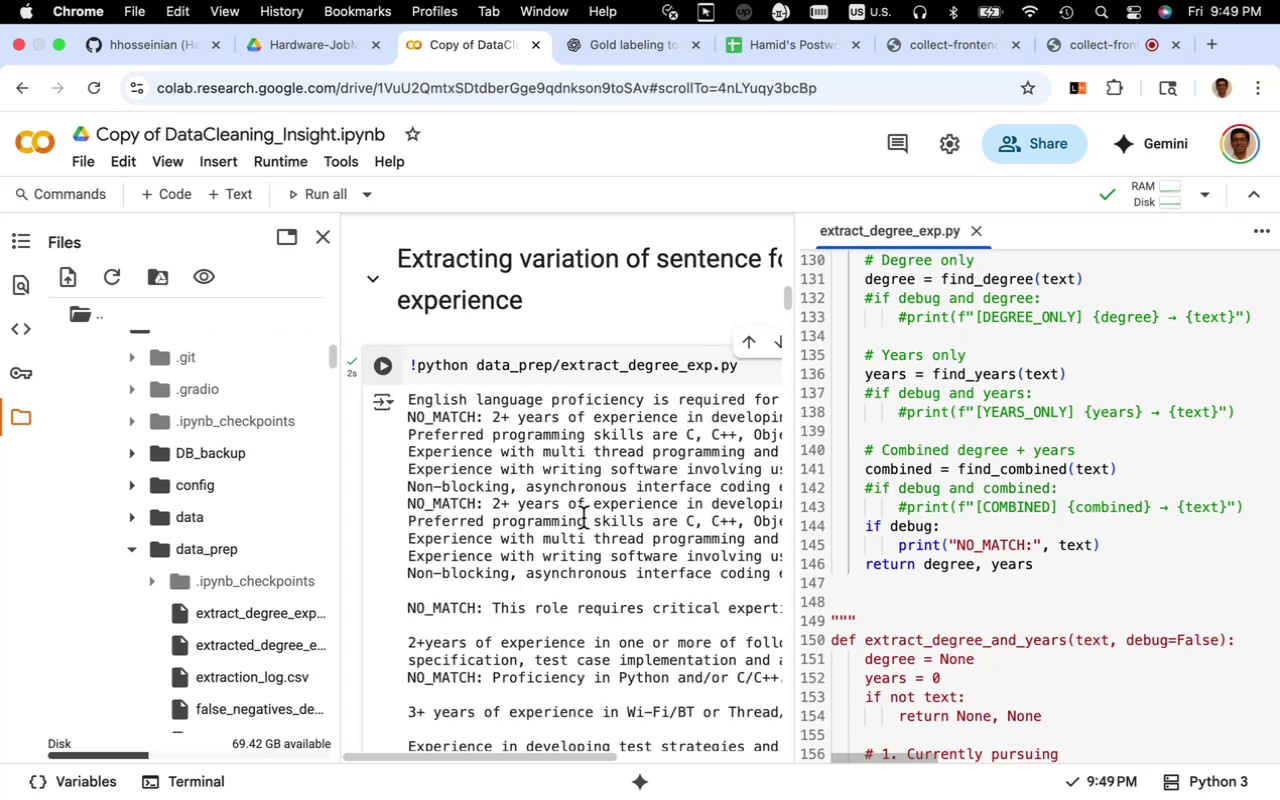 
left_click_drag(start_coordinate=[795, 459], to_coordinate=[837, 459])
 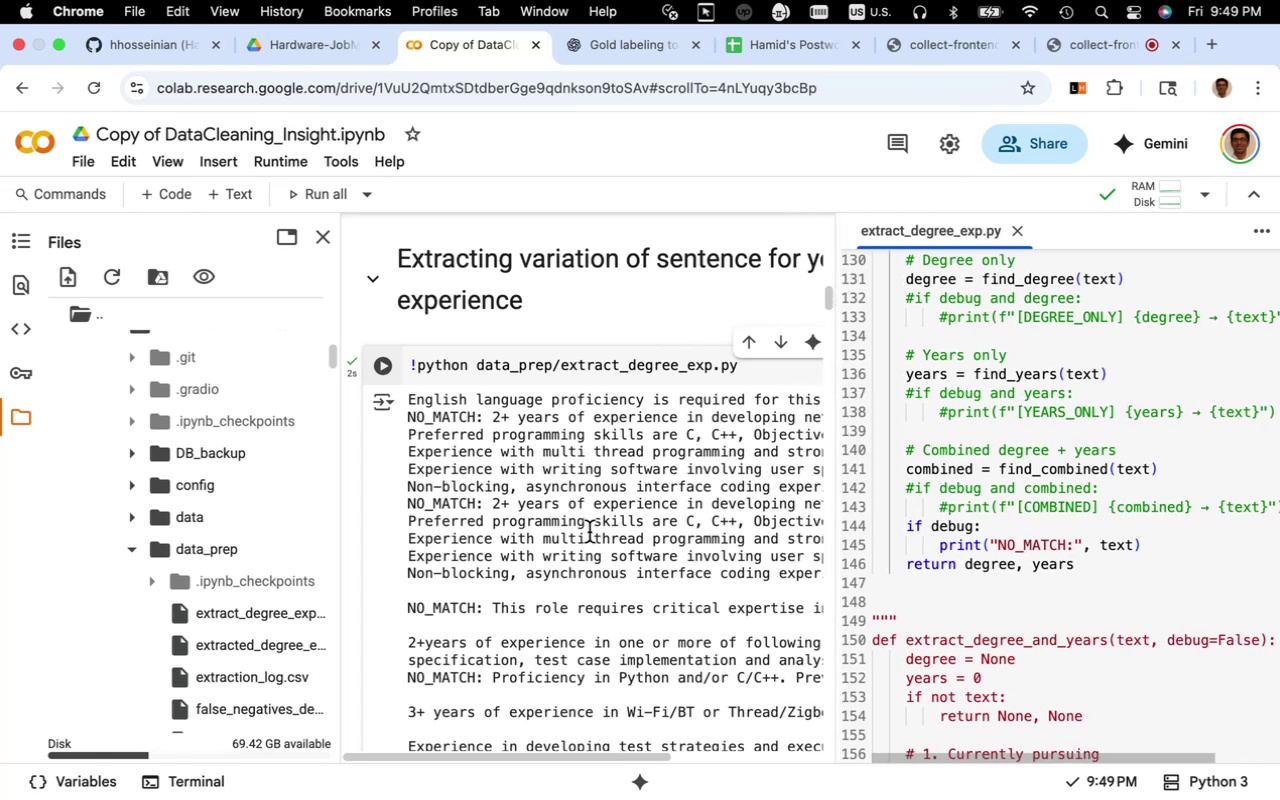 
scroll: coordinate [590, 534], scroll_direction: down, amount: 36.0
 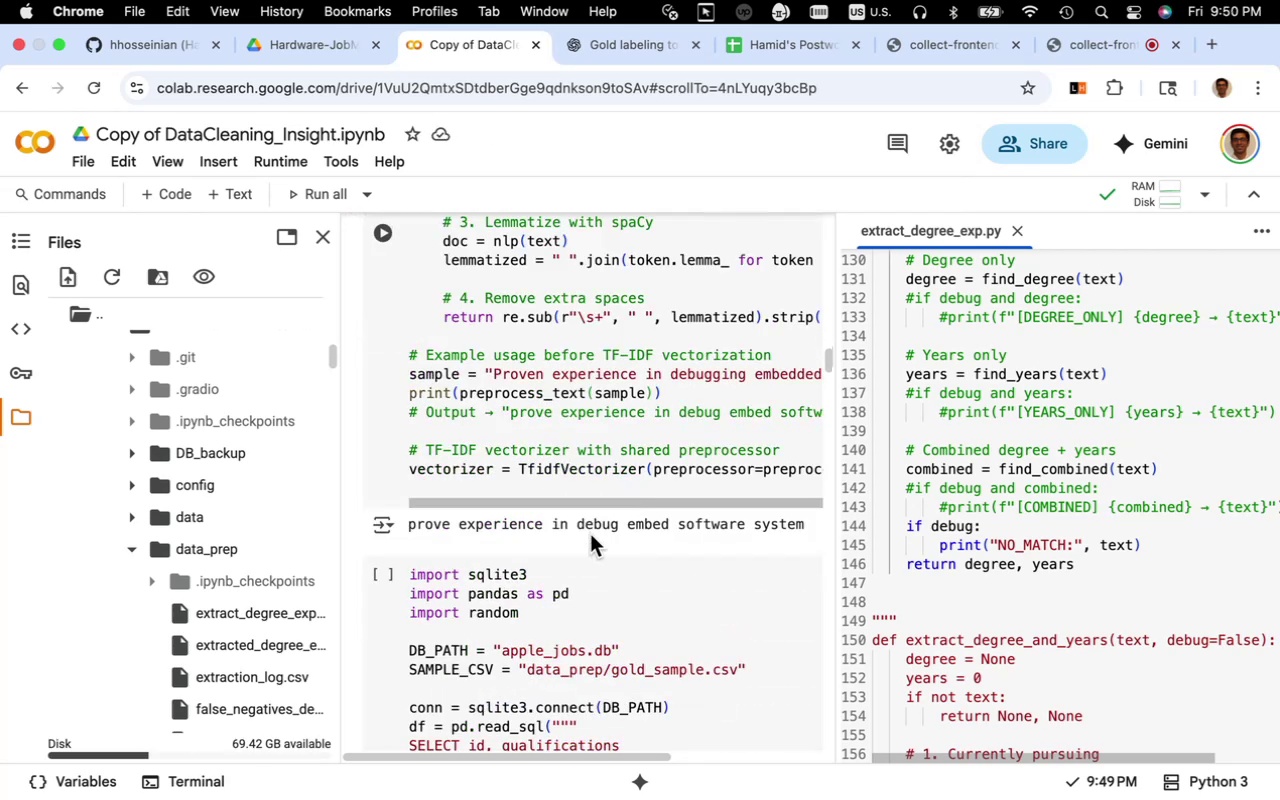 
scroll: coordinate [563, 514], scroll_direction: up, amount: 69.0
 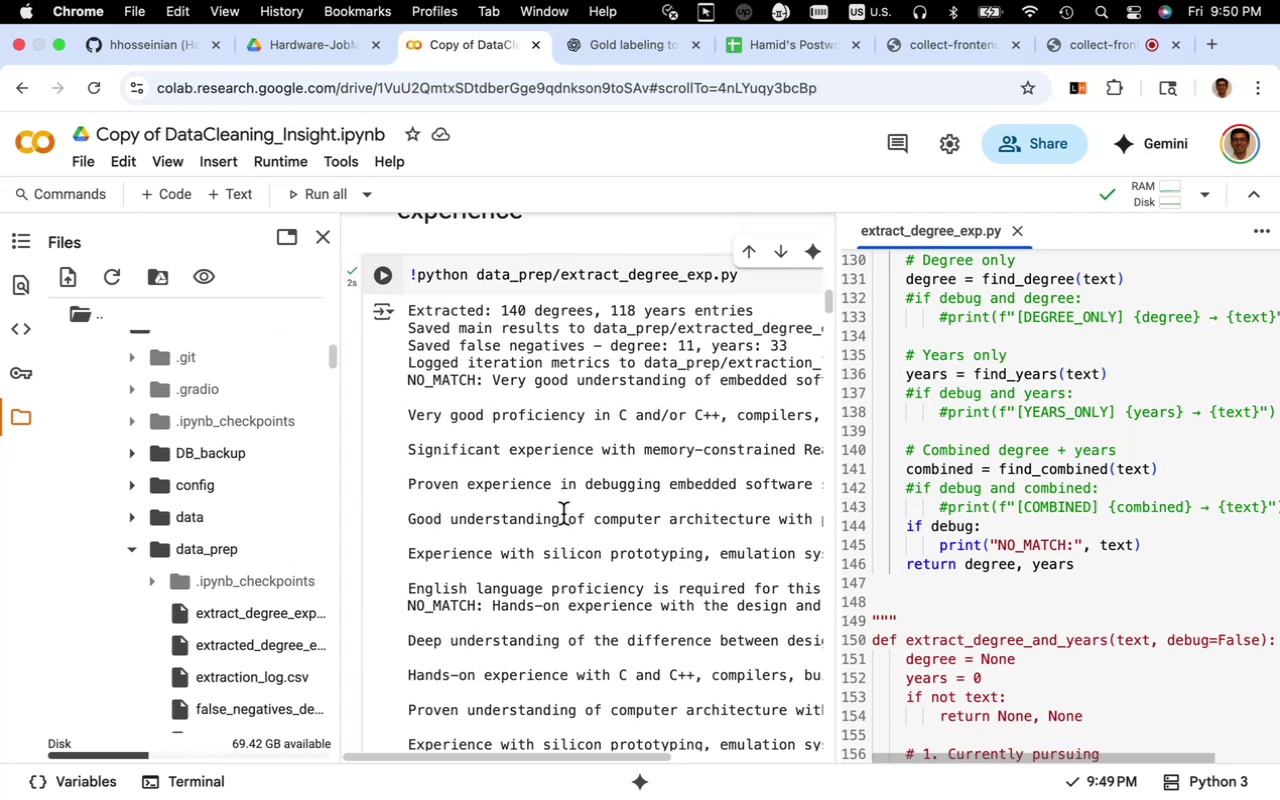 
scroll: coordinate [563, 514], scroll_direction: down, amount: 7.0
 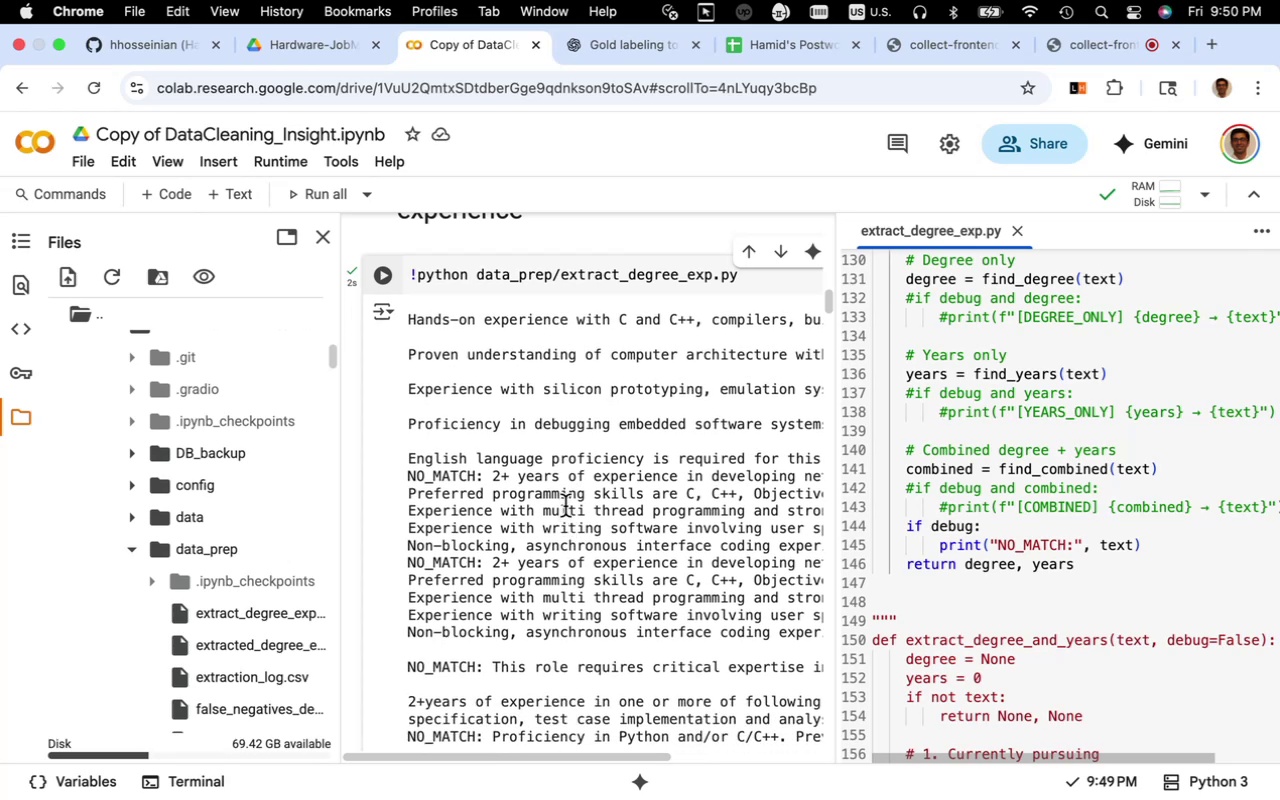 
wait(5.62)
 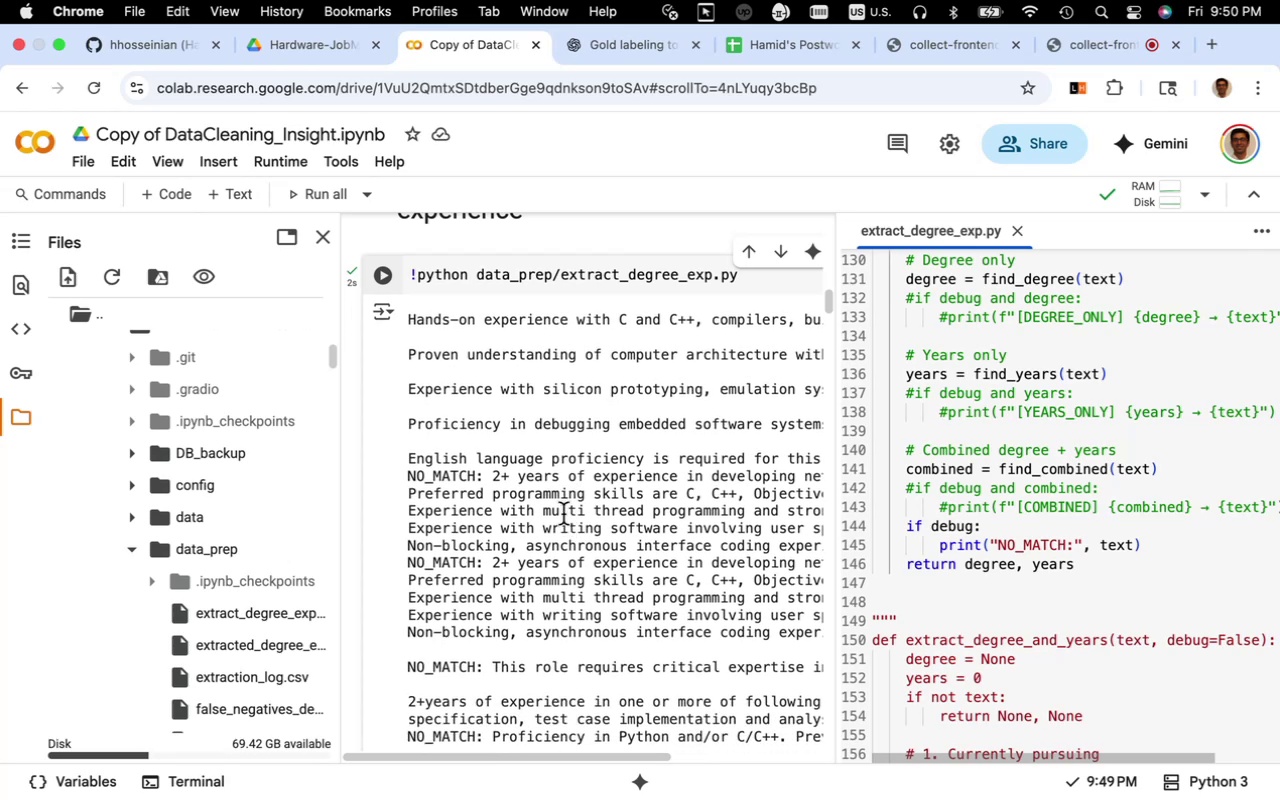 
left_click_drag(start_coordinate=[562, 477], to_coordinate=[409, 478])
 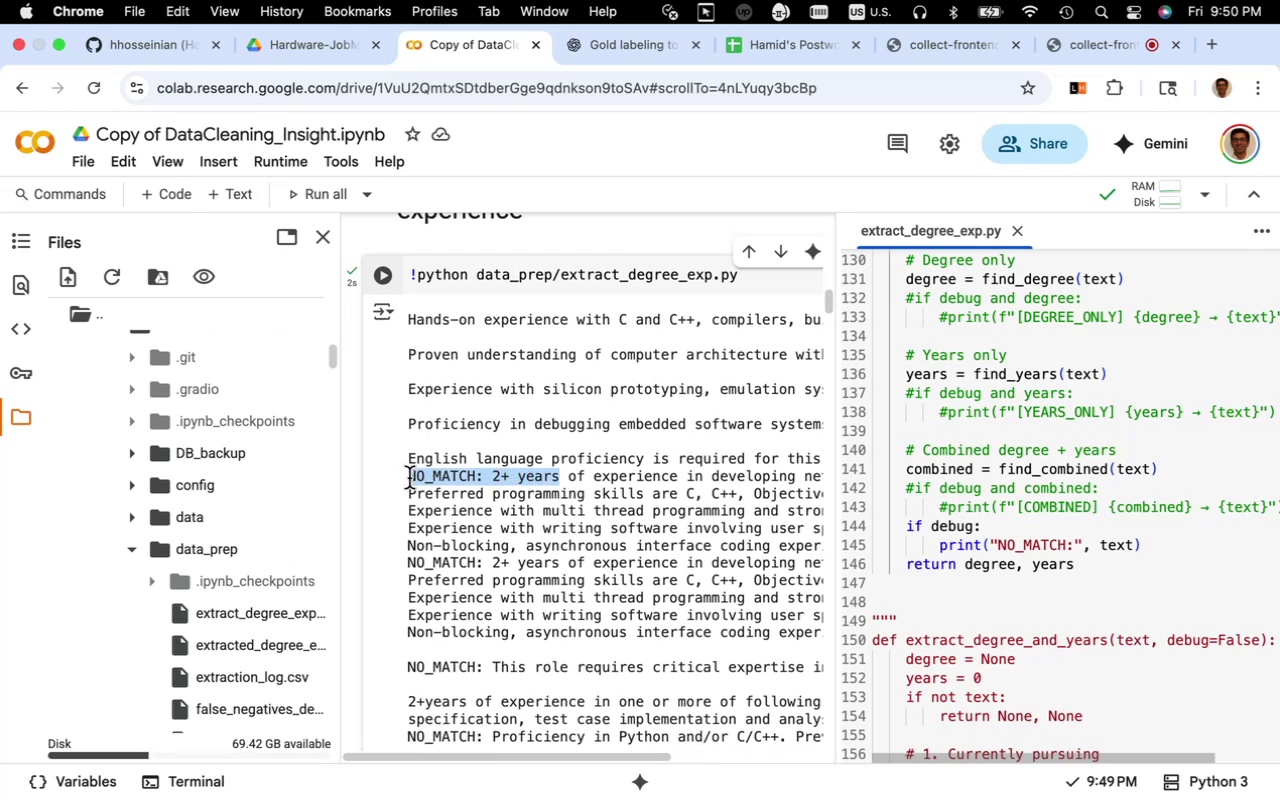 
key(Meta+C)
 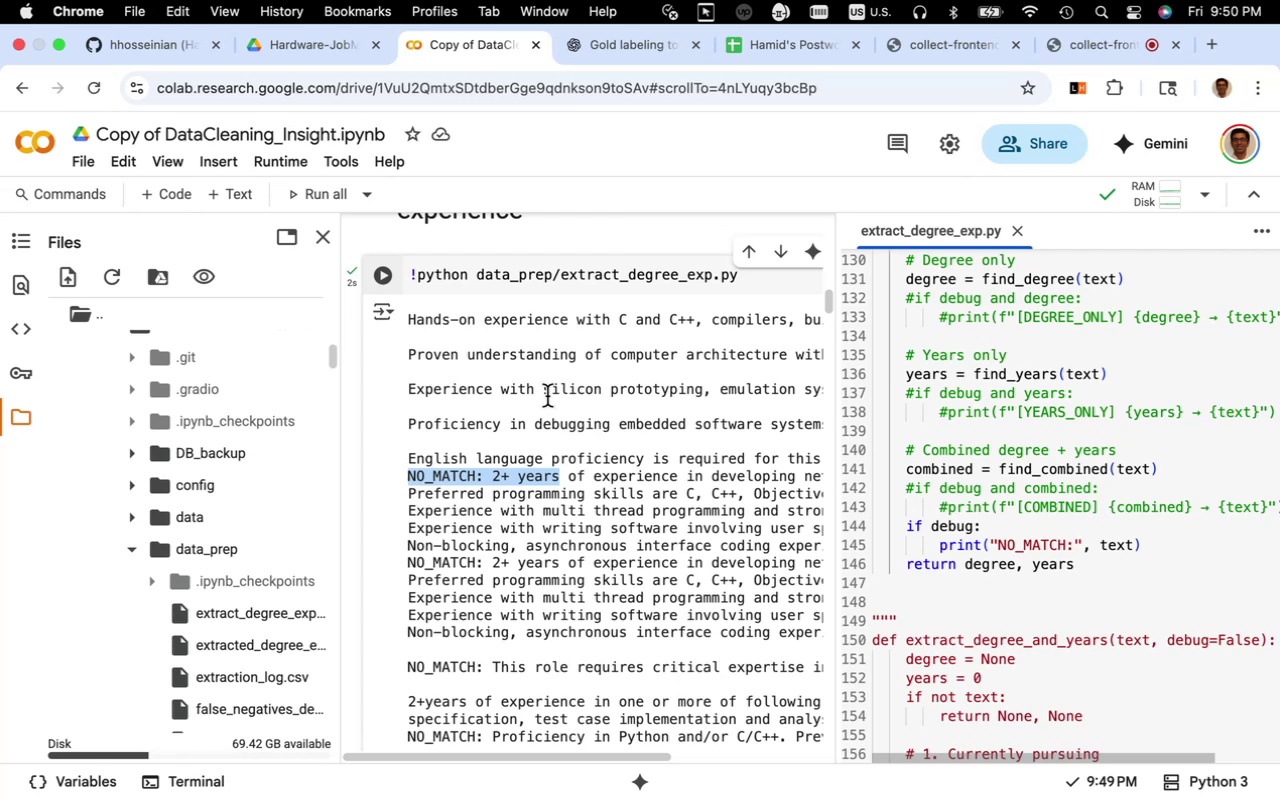 
scroll: coordinate [547, 396], scroll_direction: down, amount: 2.0
 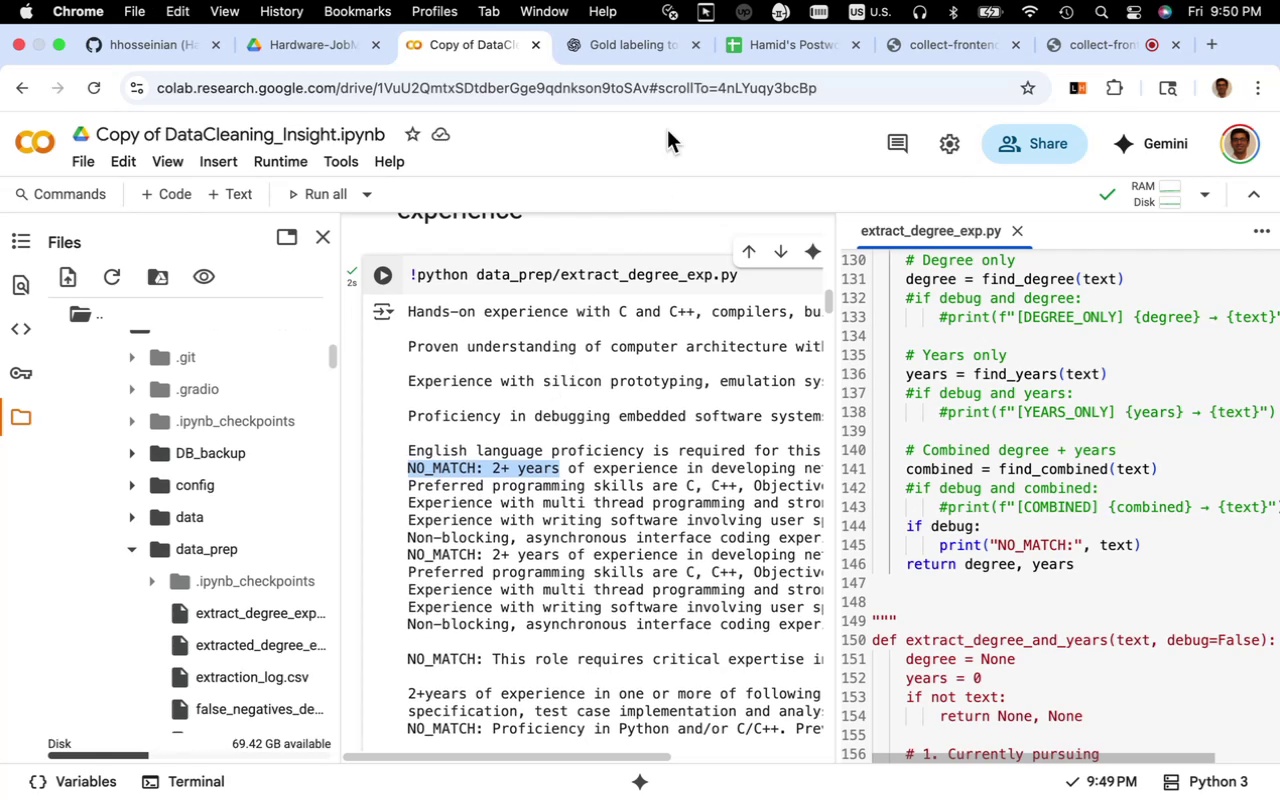 
left_click([638, 51])
 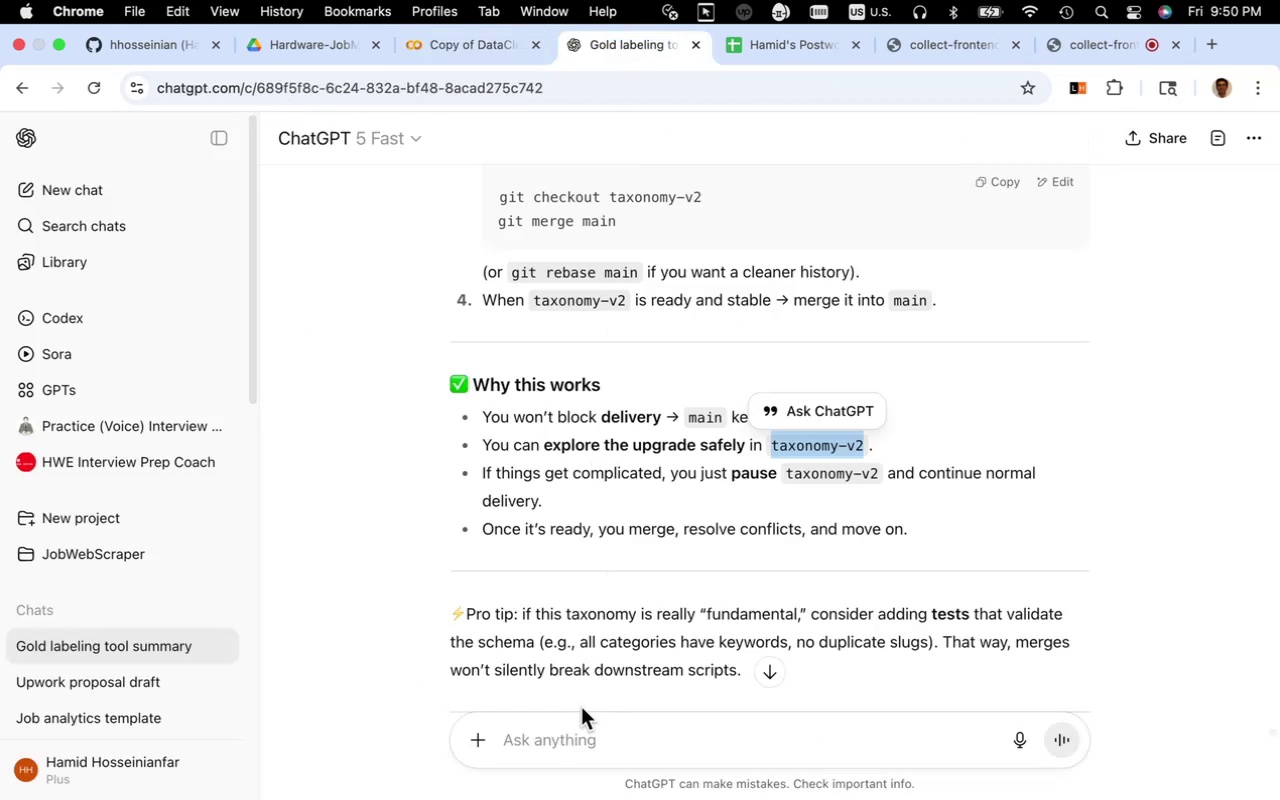 
left_click([576, 726])
 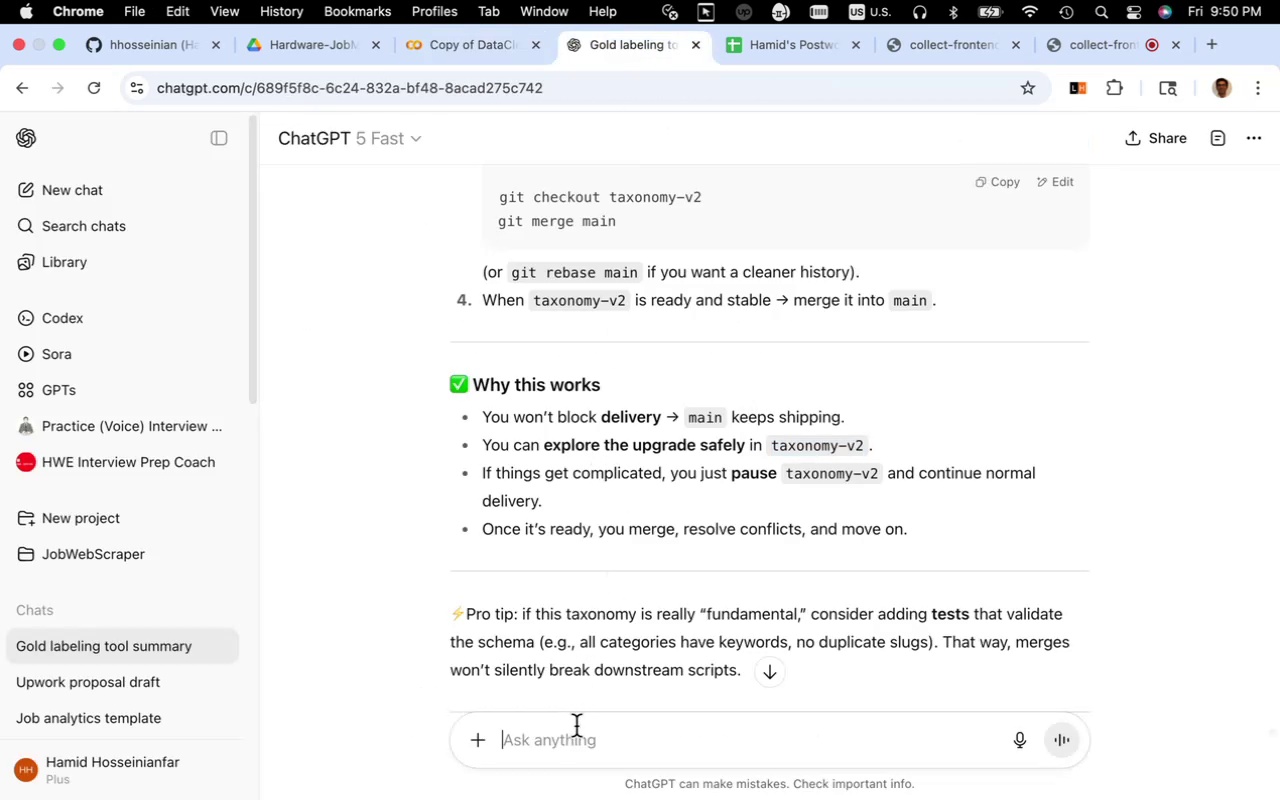 
key(Meta+V)
 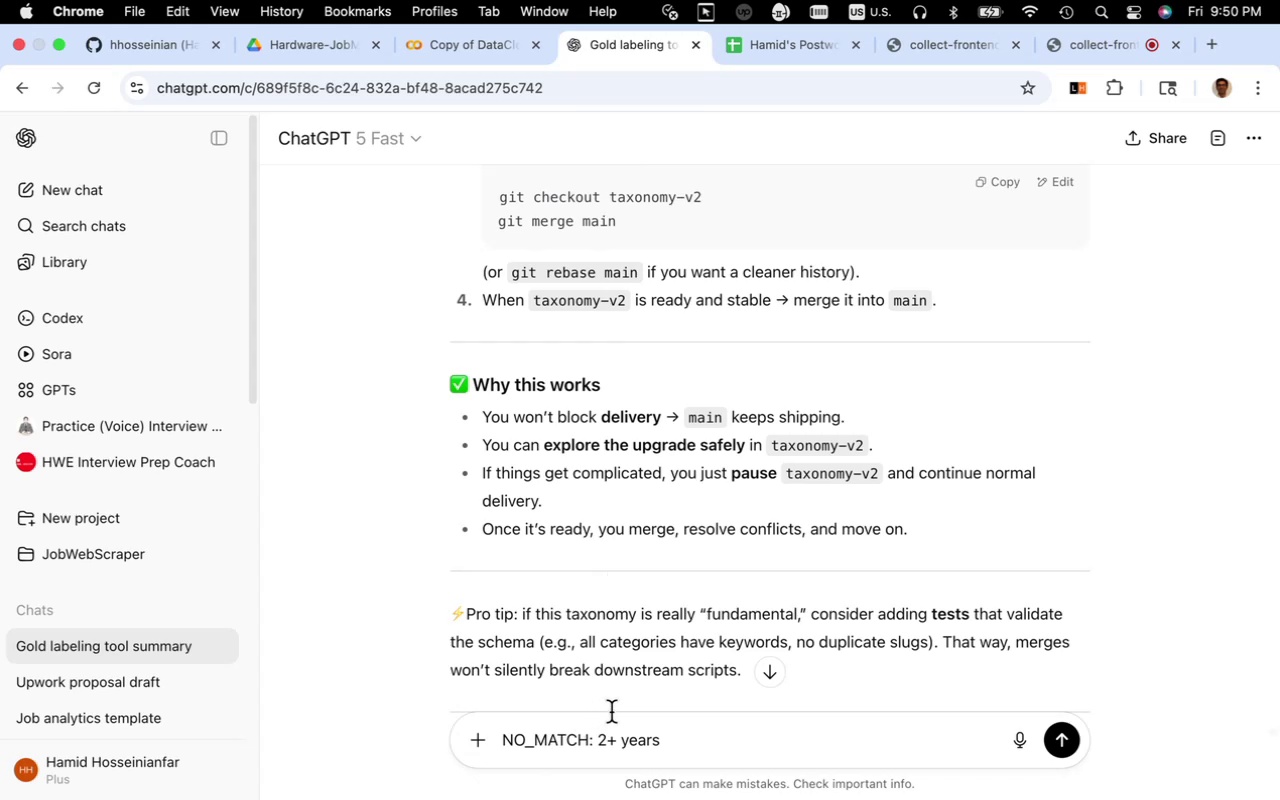 
key(Space)
 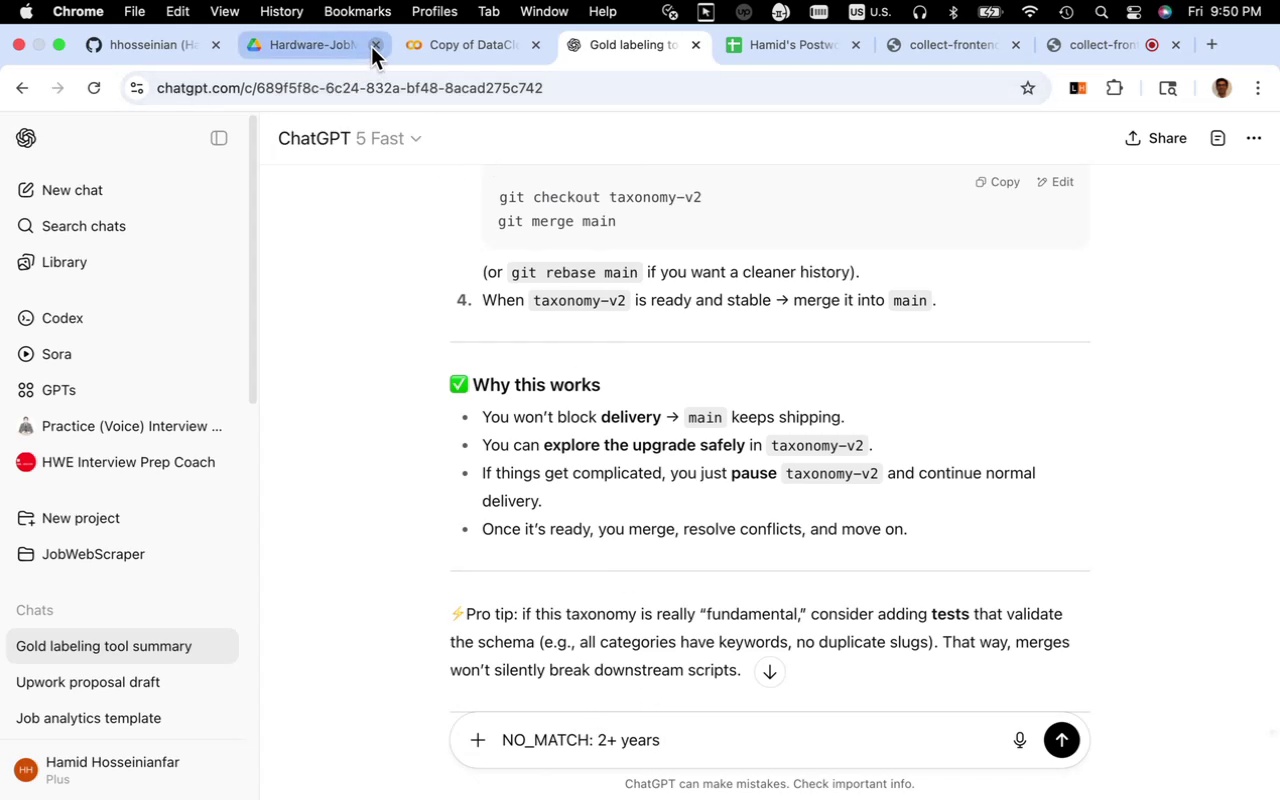 
wait(5.3)
 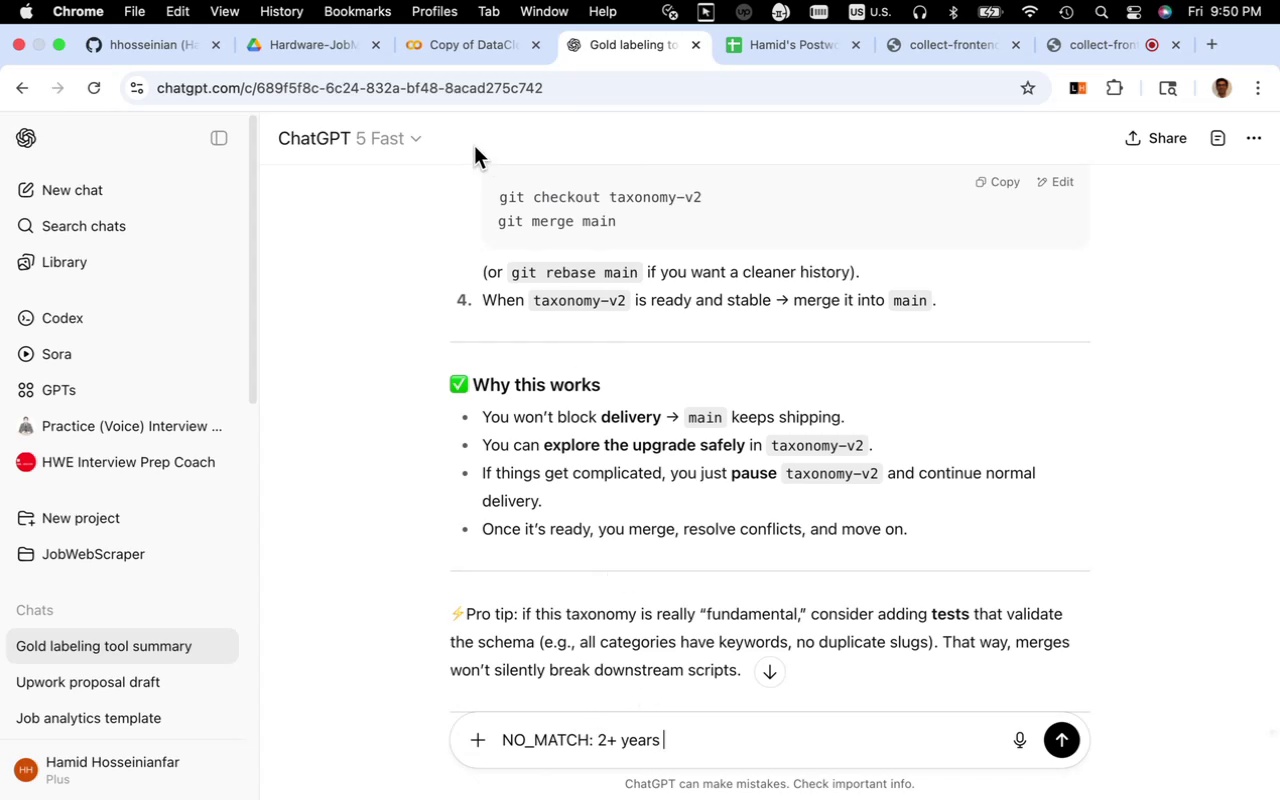 
left_click([367, 57])
 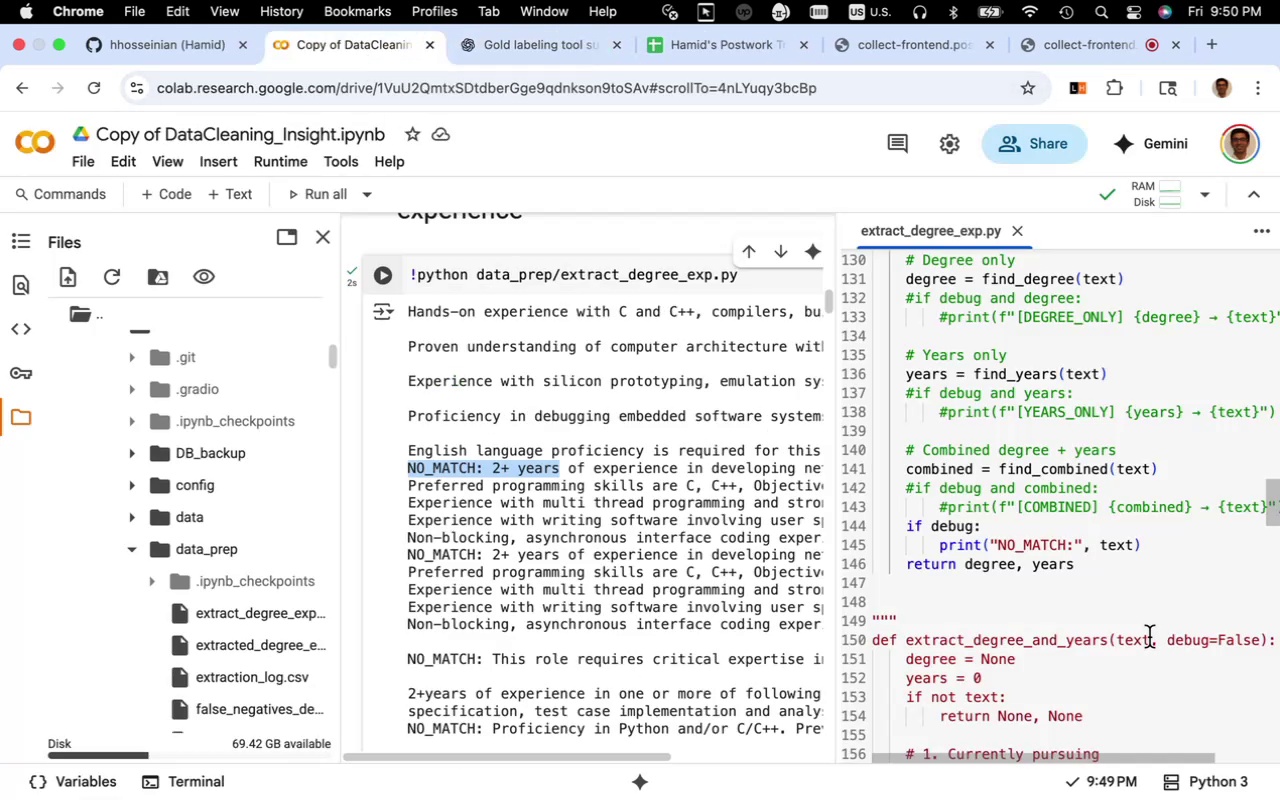 
scroll: coordinate [1090, 620], scroll_direction: up, amount: 22.0
 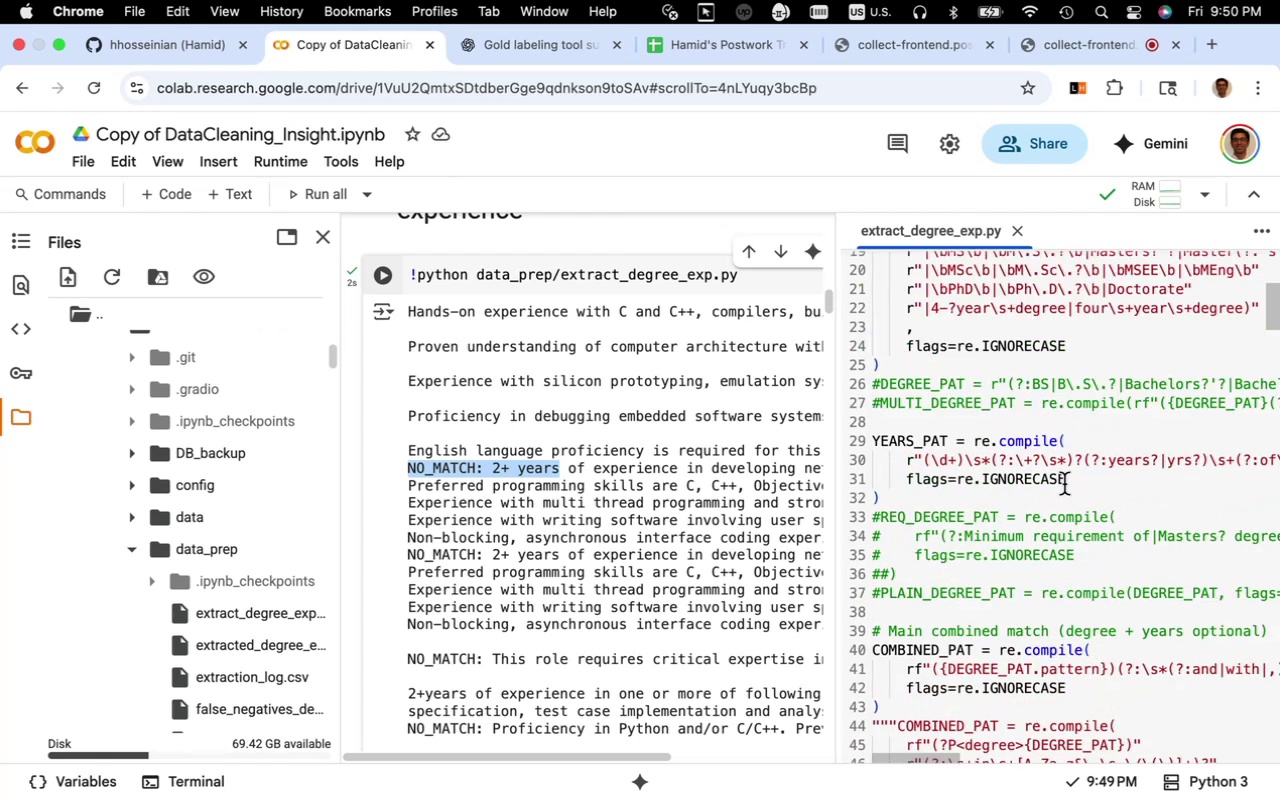 
left_click_drag(start_coordinate=[1065, 482], to_coordinate=[907, 483])
 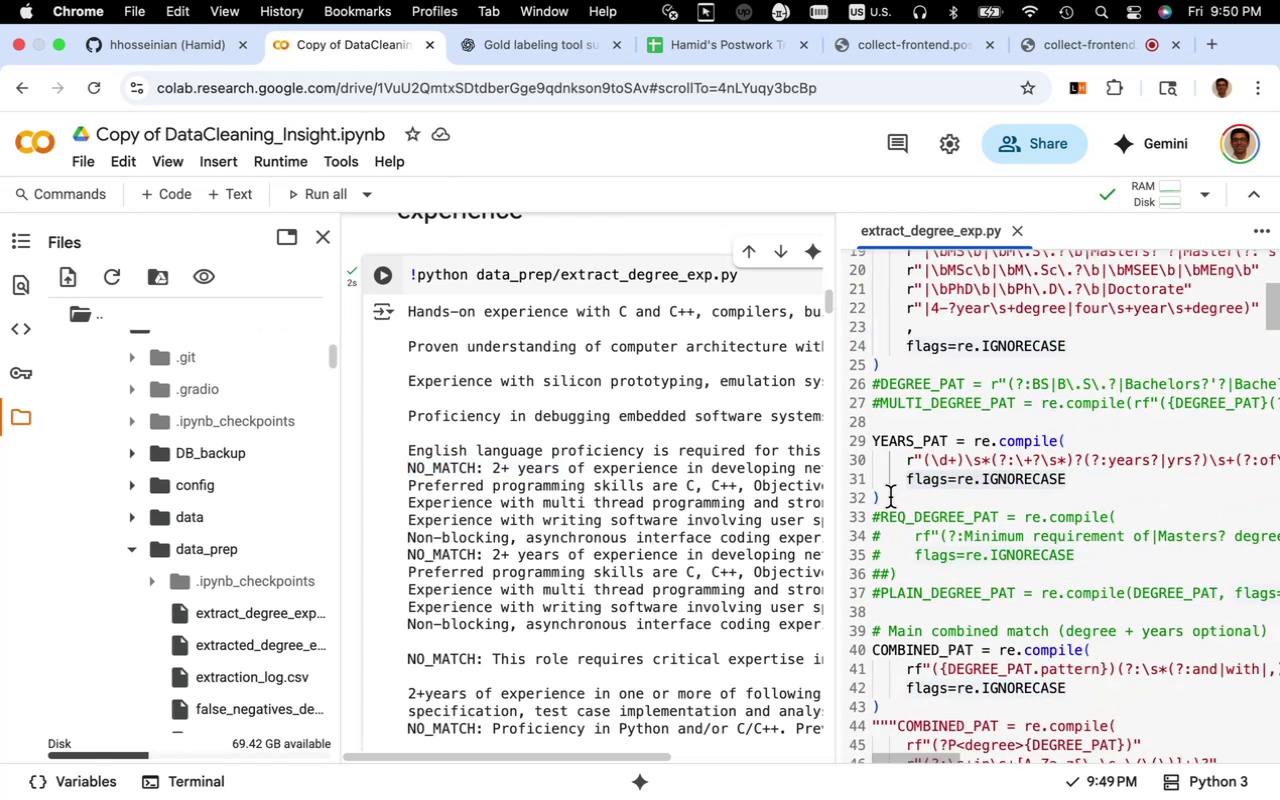 
left_click_drag(start_coordinate=[887, 498], to_coordinate=[863, 441])
 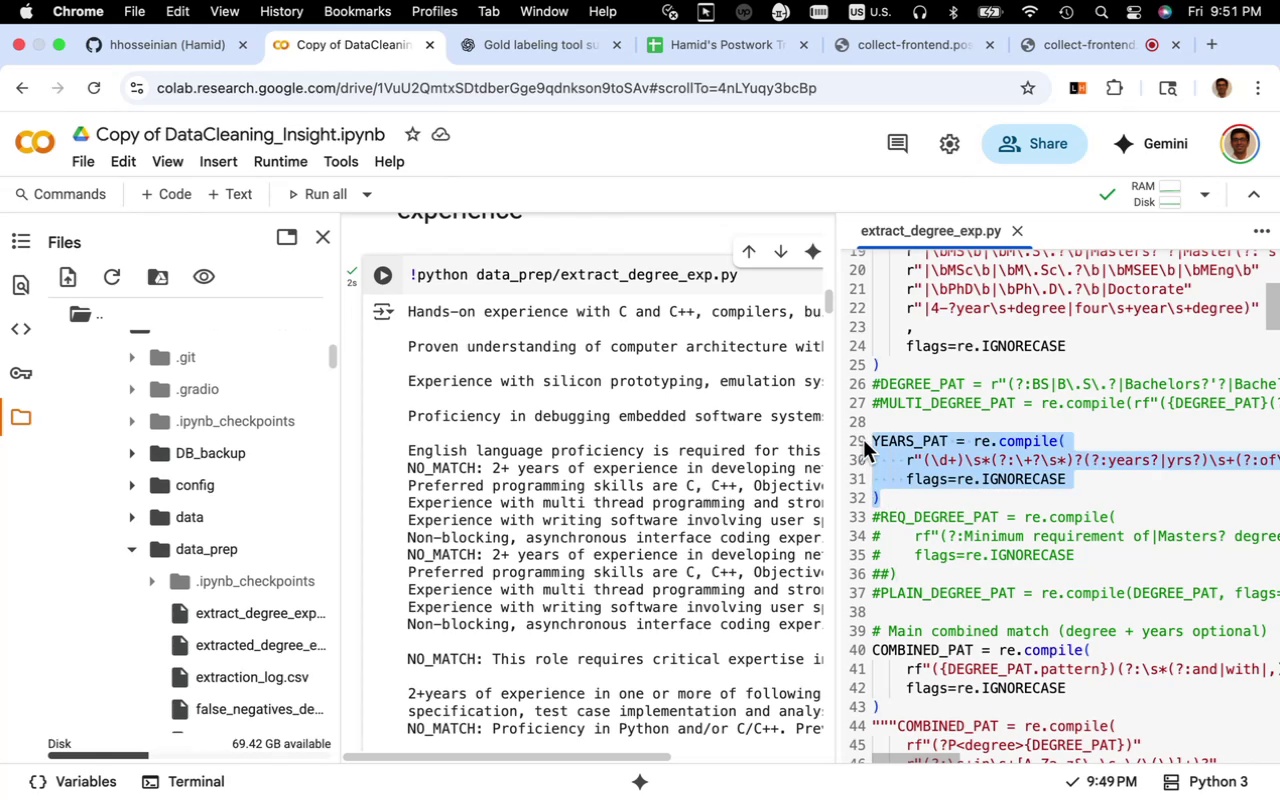 
key(Meta+C)
 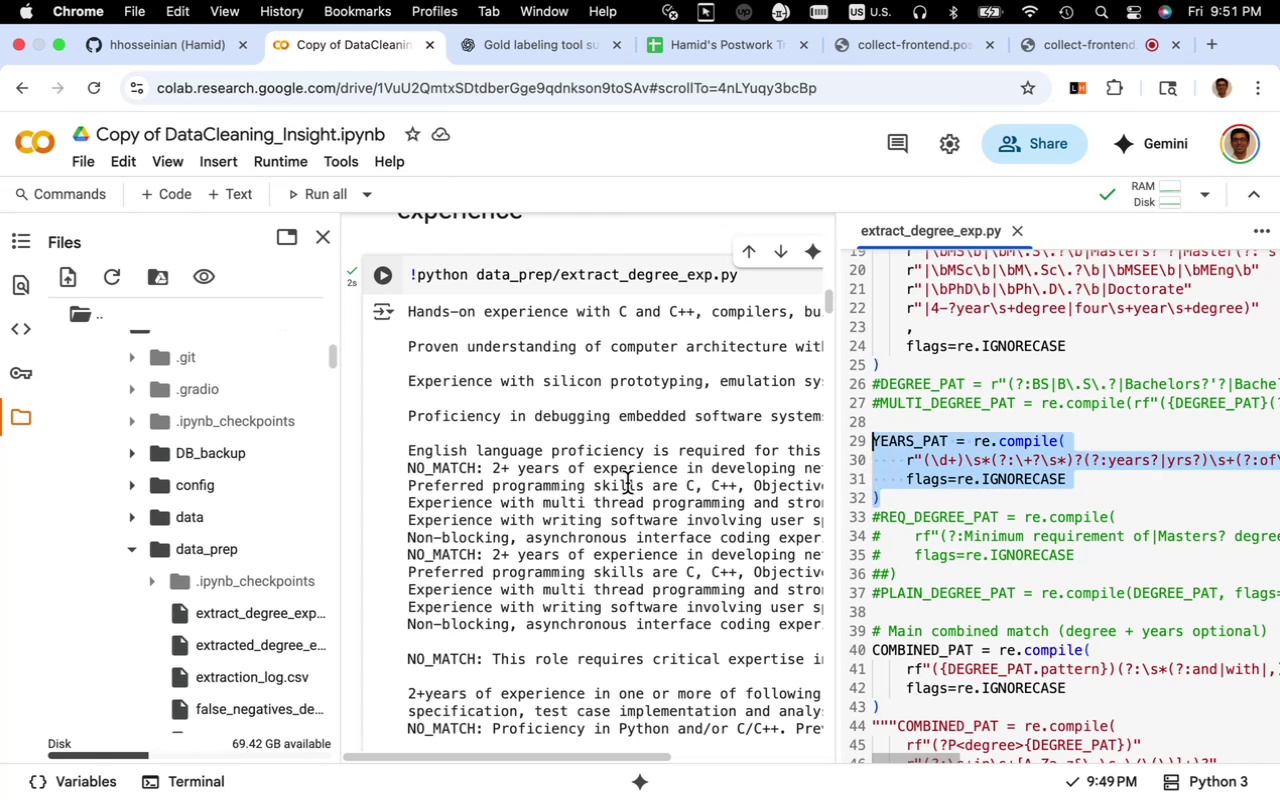 
left_click([634, 456])
 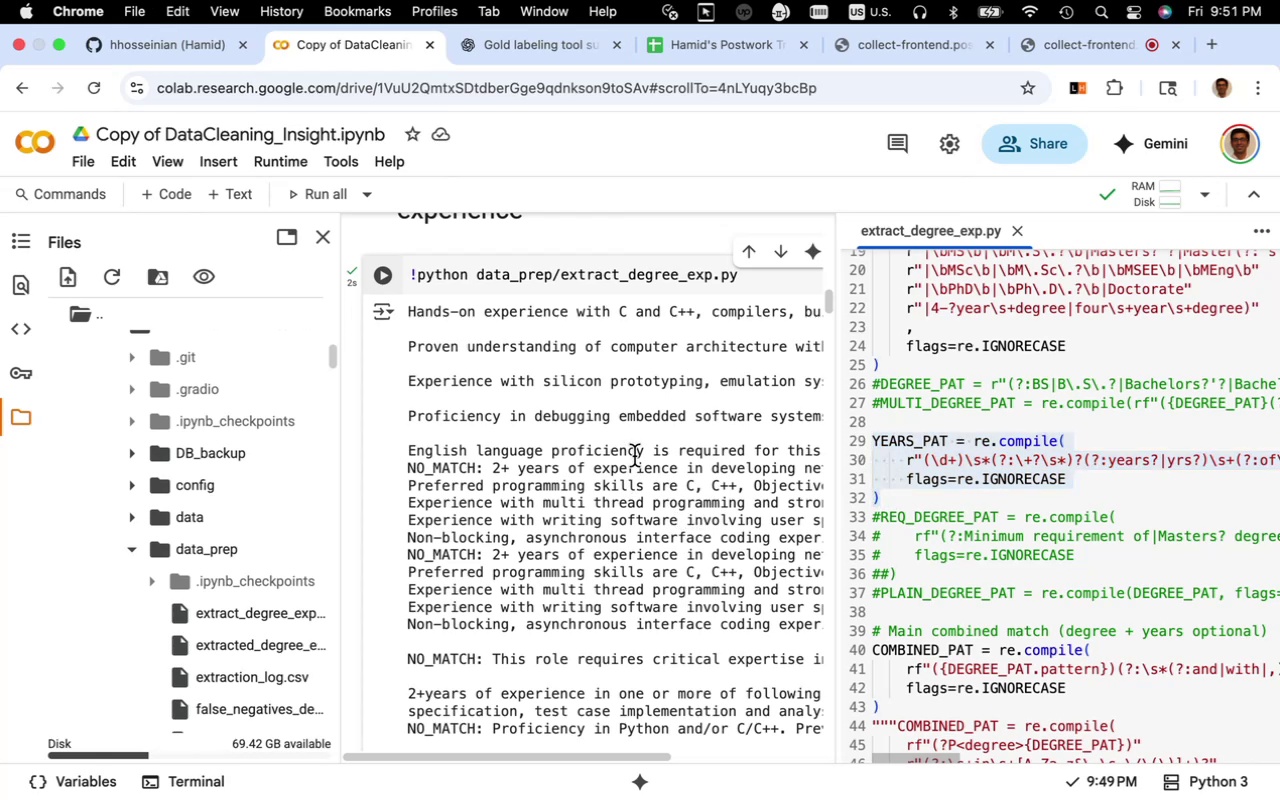 
wait(5.12)
 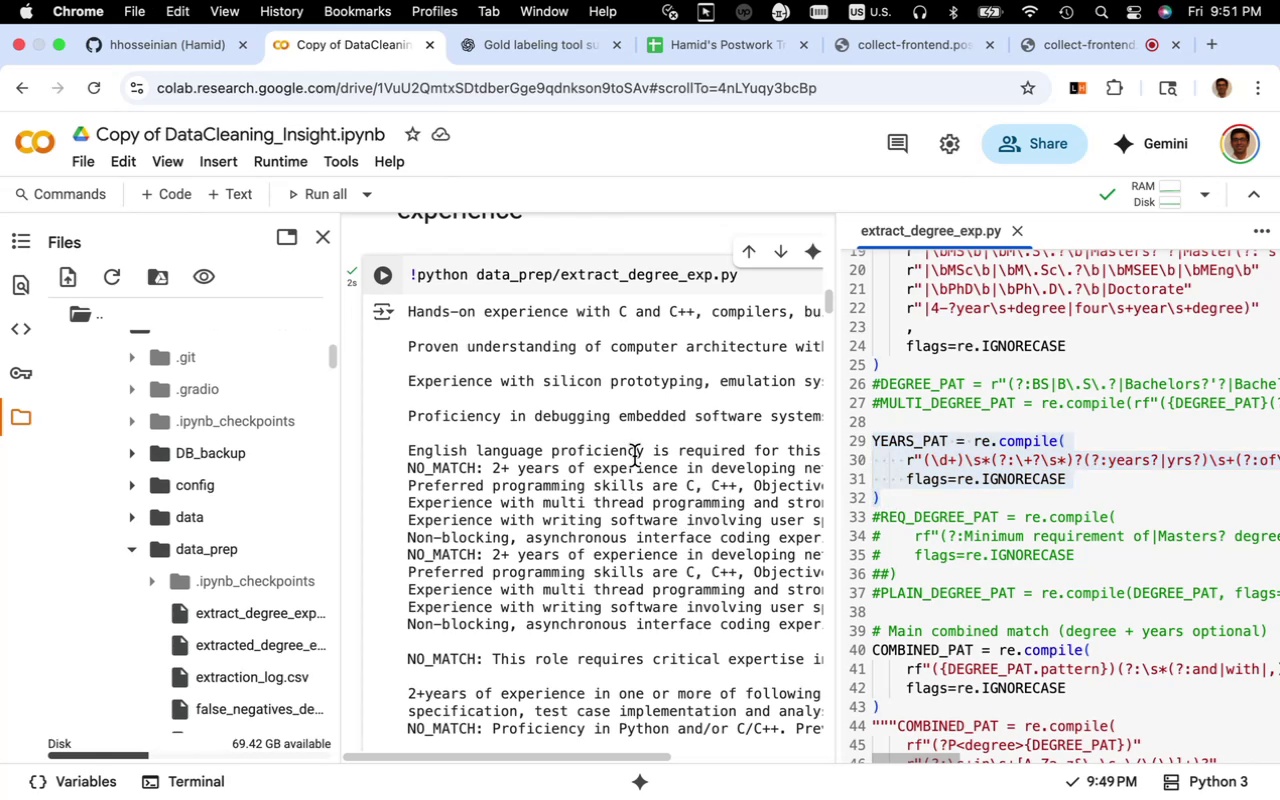 
left_click([592, 452])
 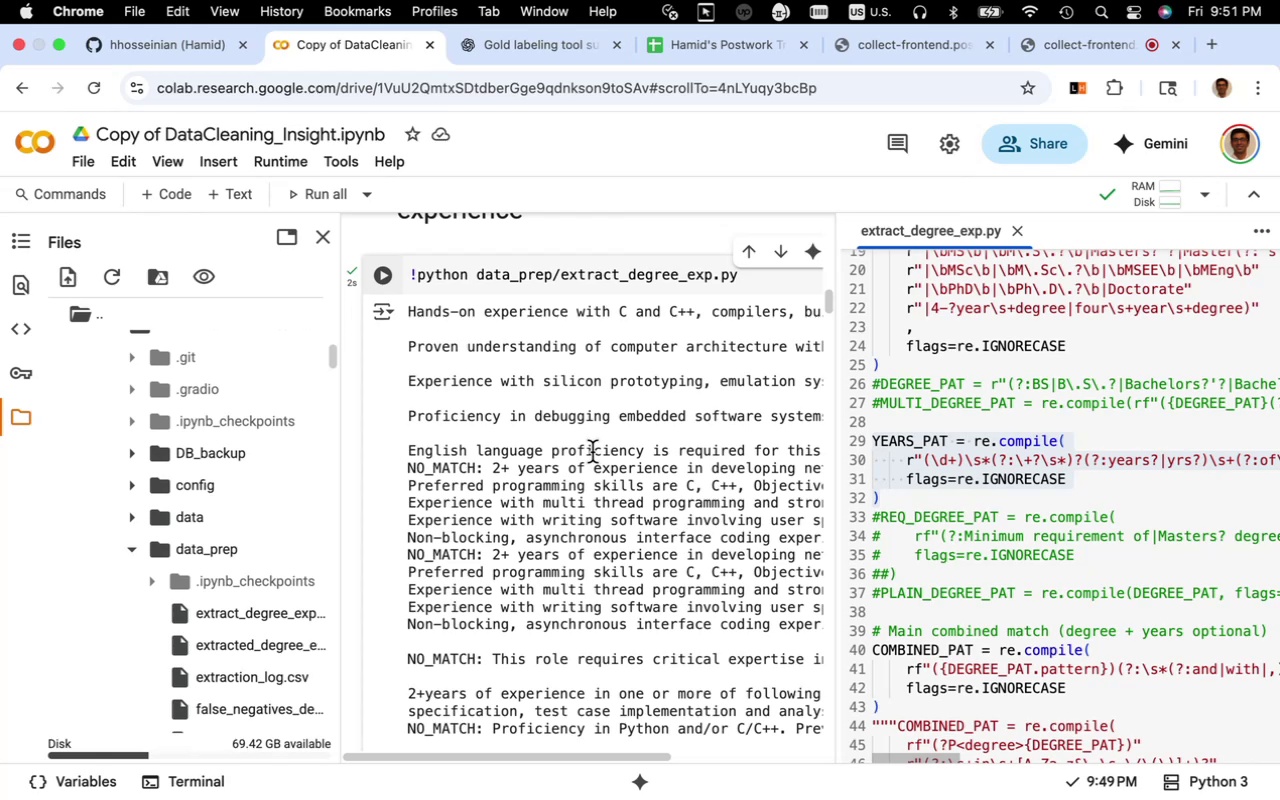 
wait(14.83)
 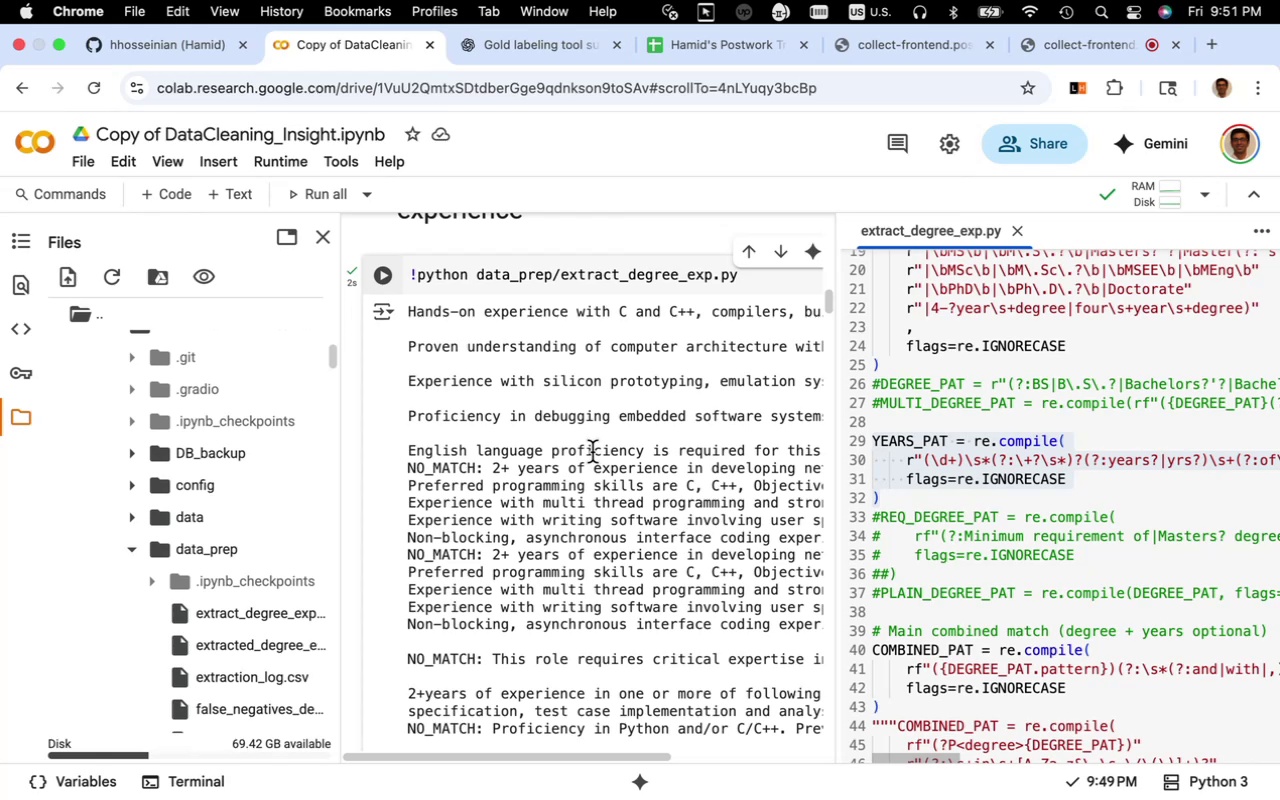 
left_click([579, 470])
 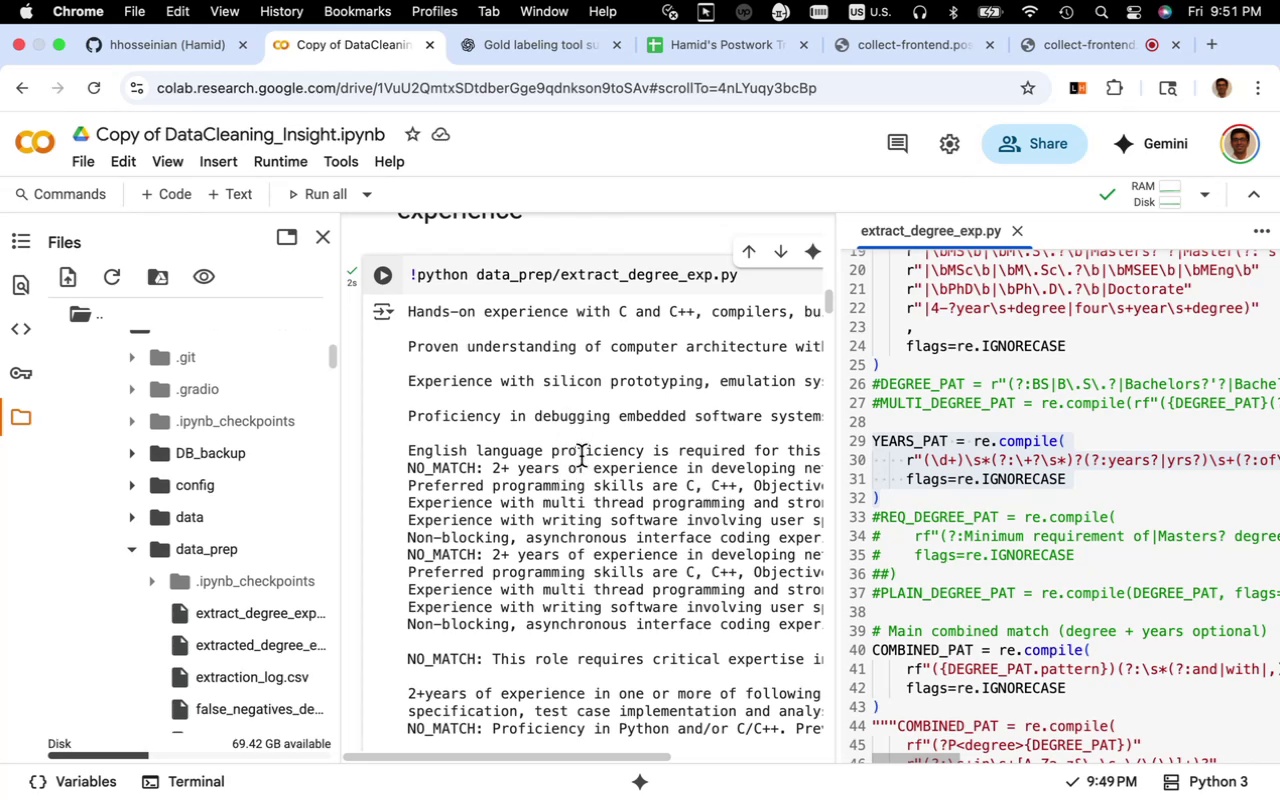 
wait(13.79)
 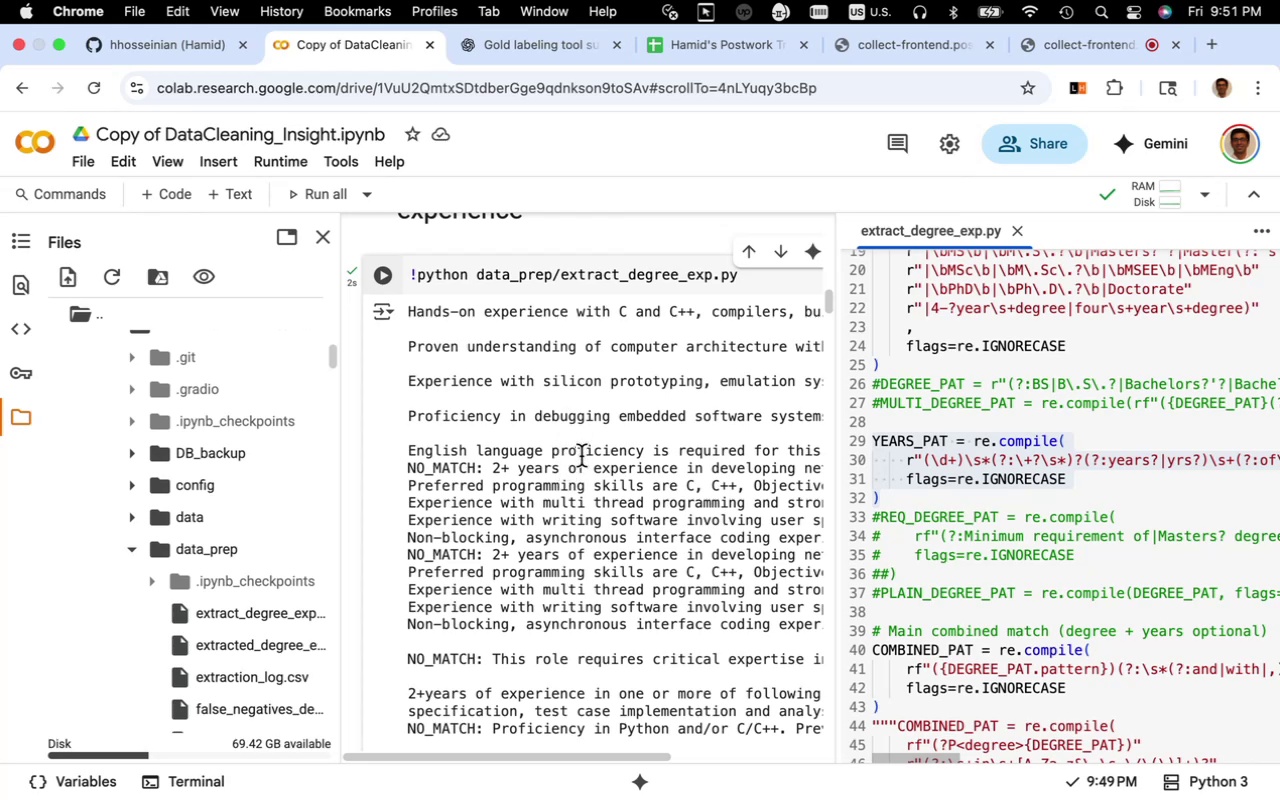 
left_click([558, 58])
 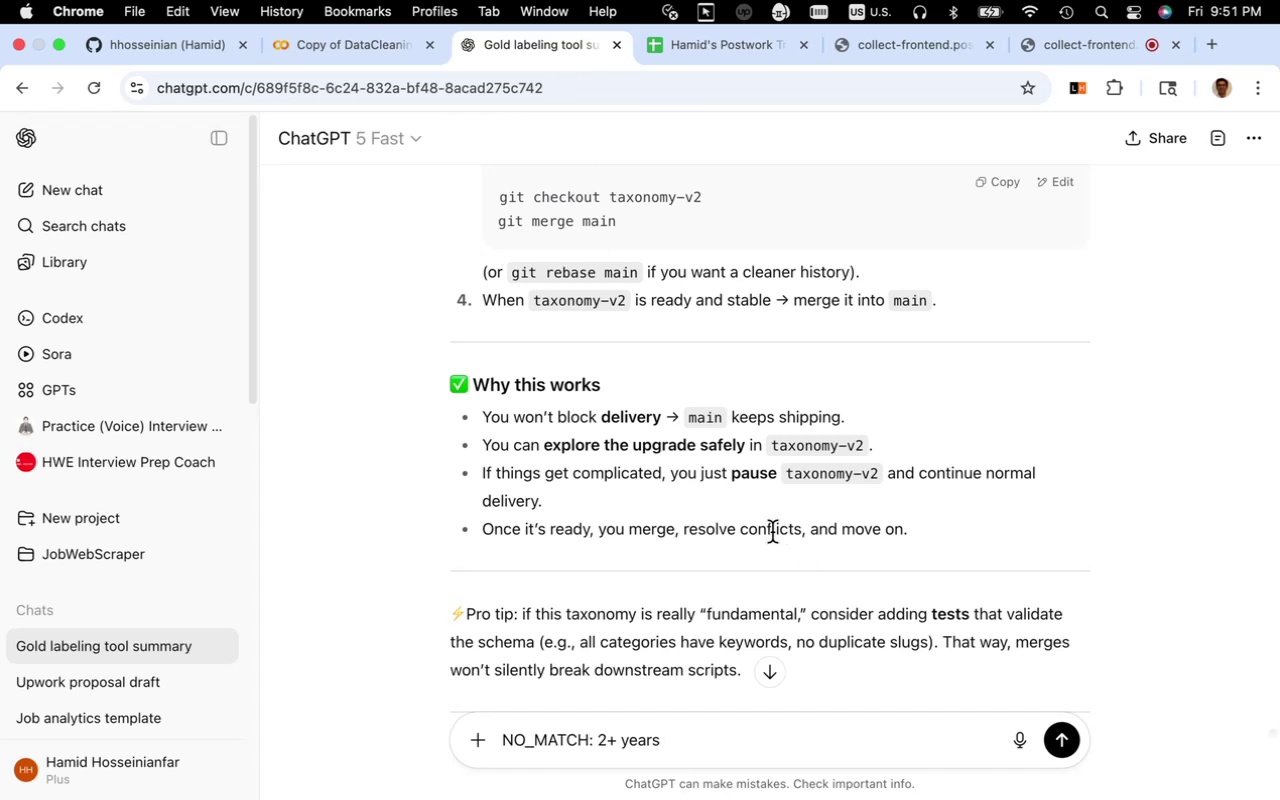 
scroll: coordinate [772, 533], scroll_direction: down, amount: 4.0
 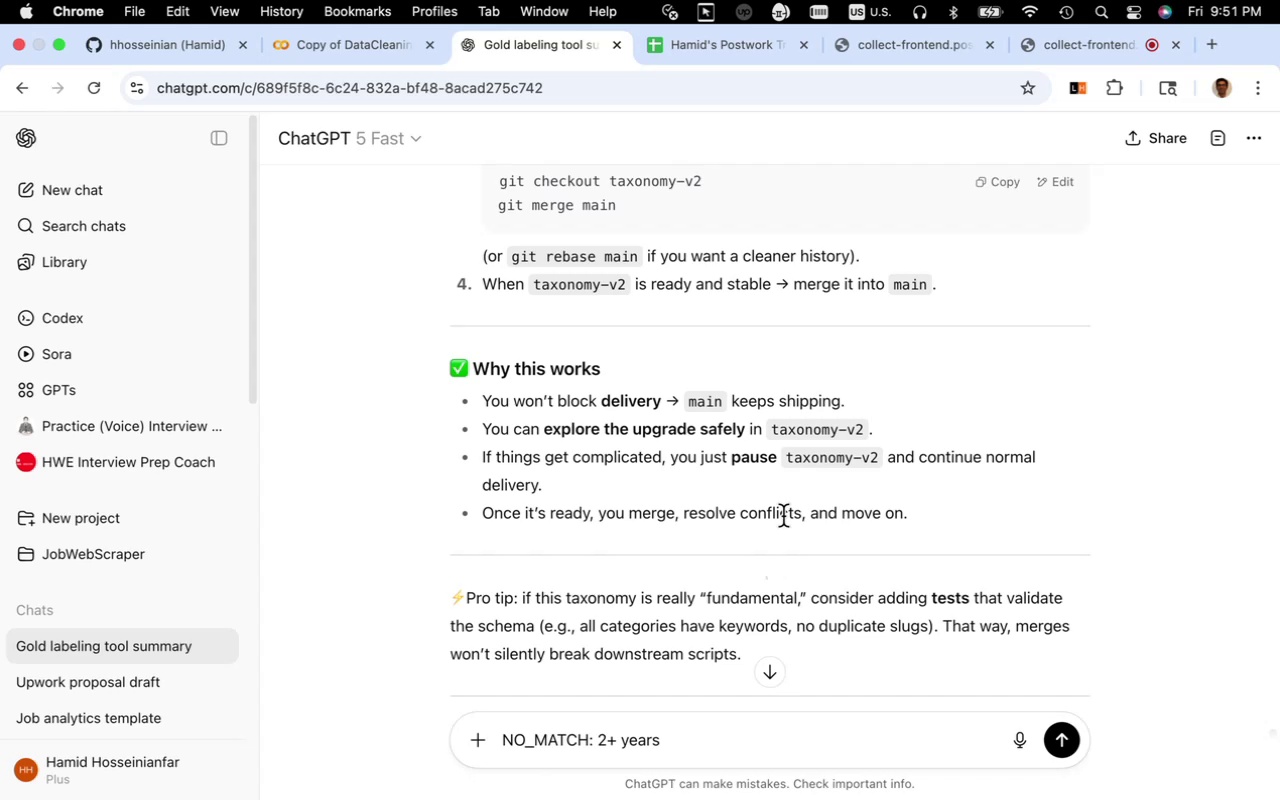 
wait(13.13)
 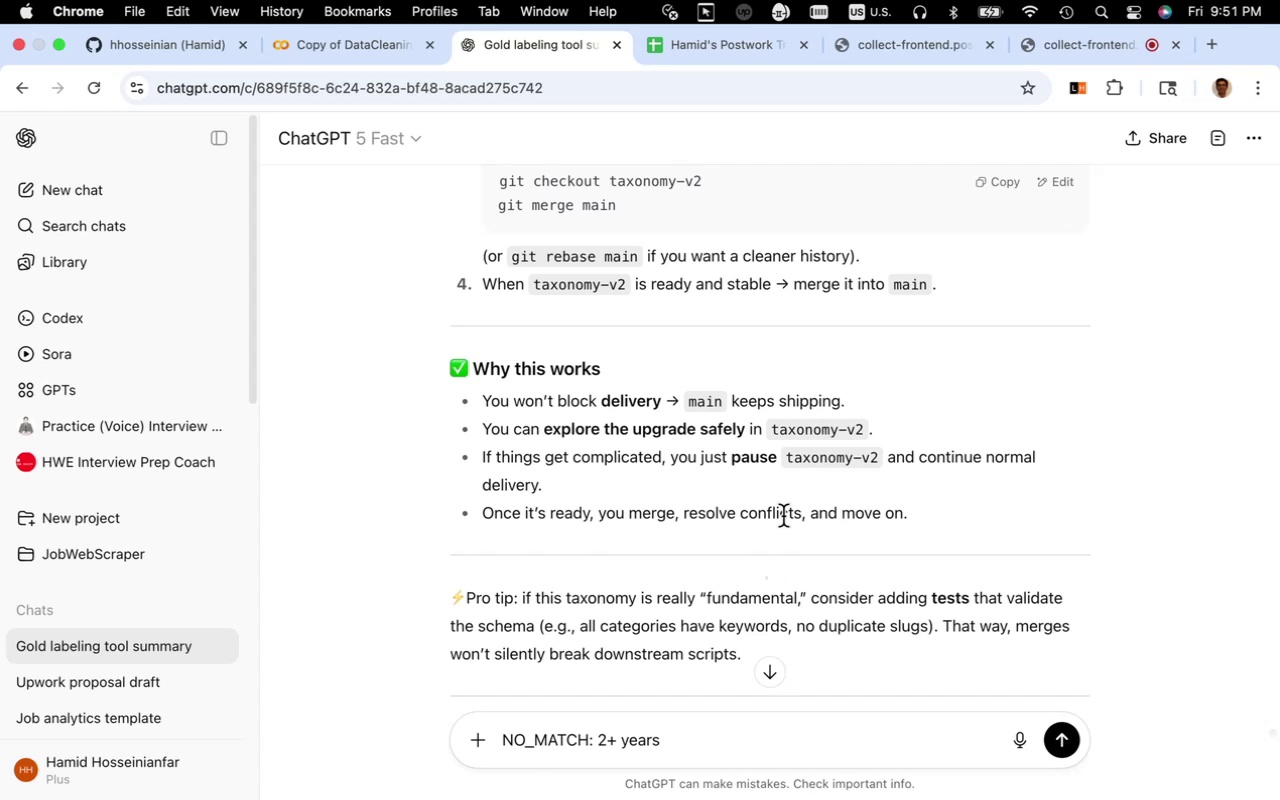 
left_click([715, 519])
 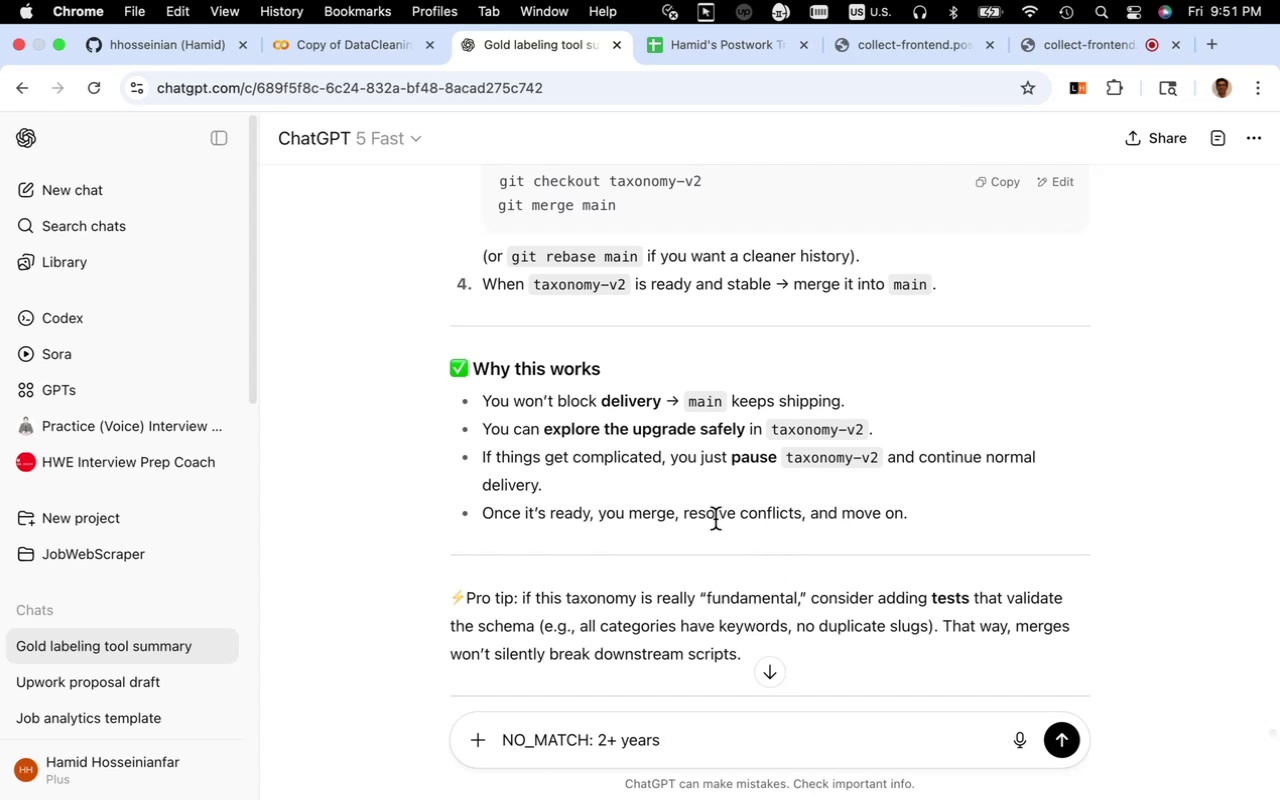 
wait(8.37)
 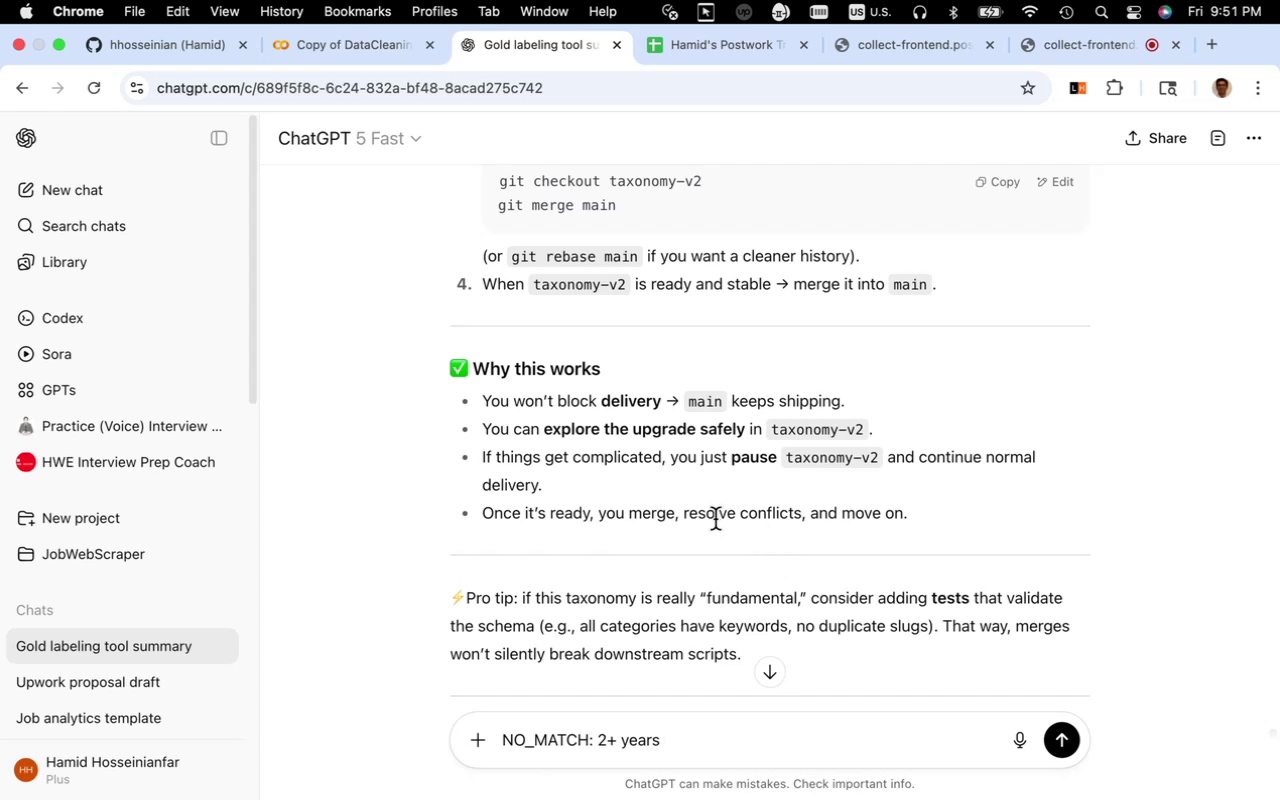 
left_click([731, 740])
 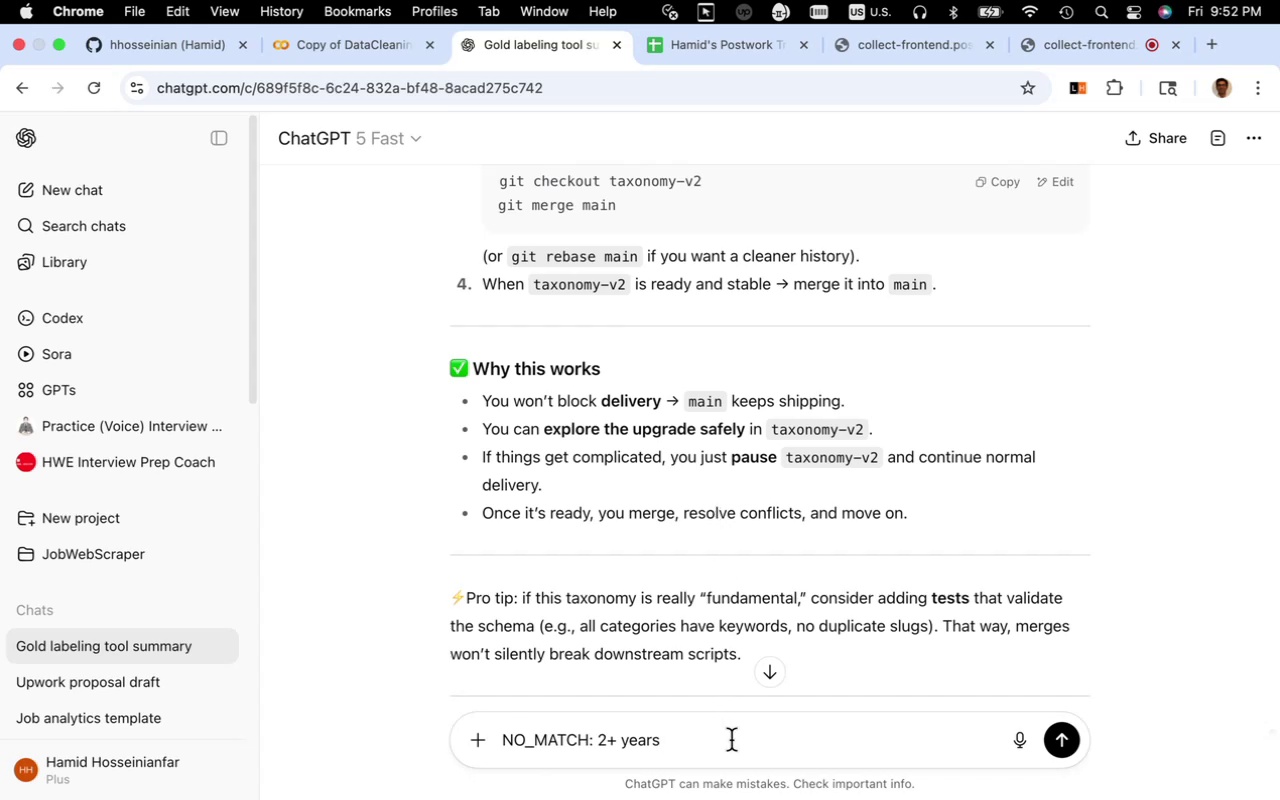 
key(Meta+V)
 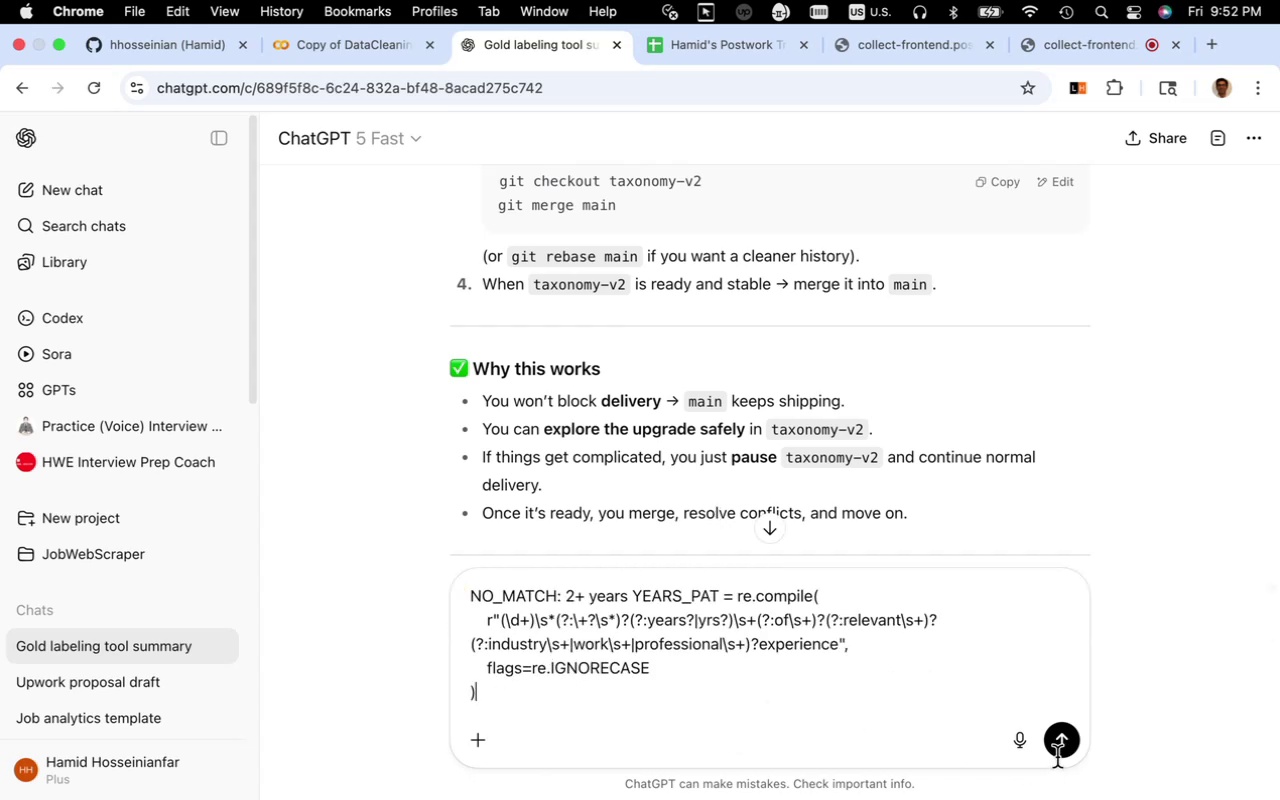 
left_click([1061, 747])
 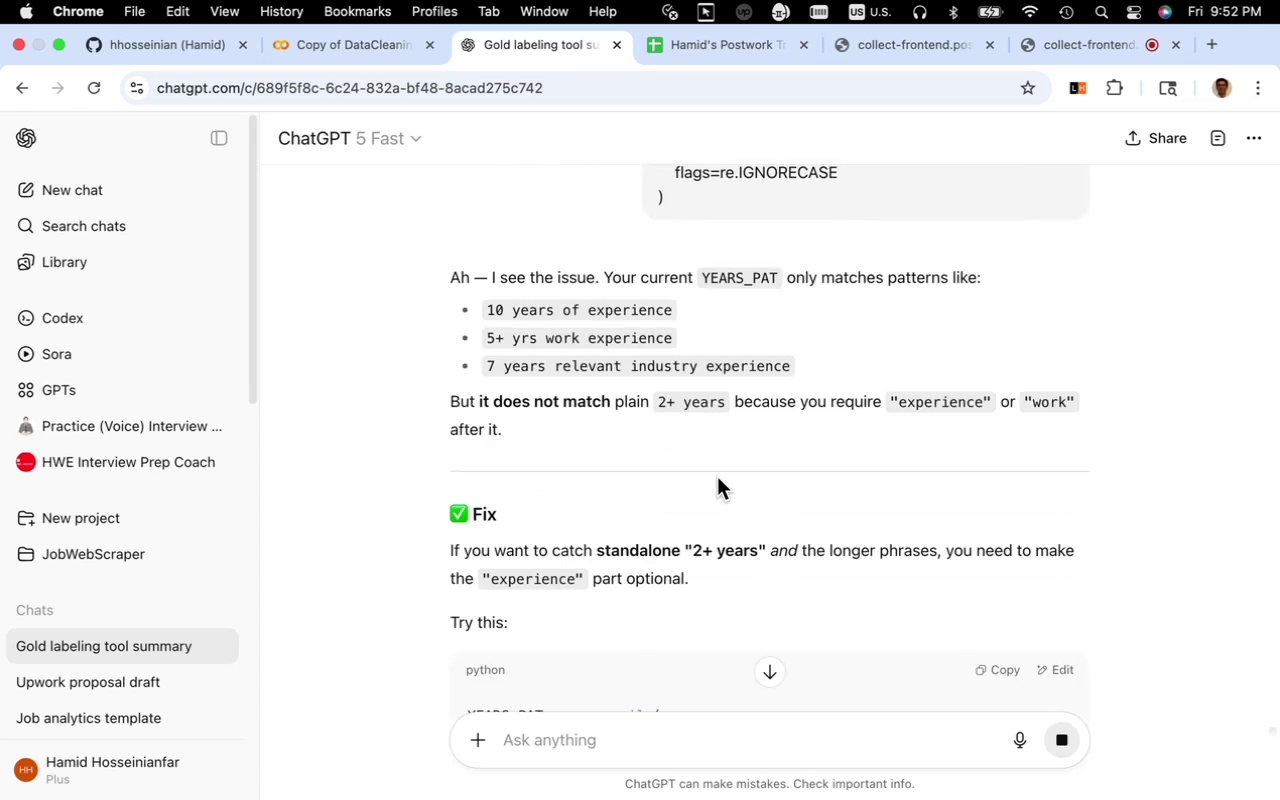 
wait(13.82)
 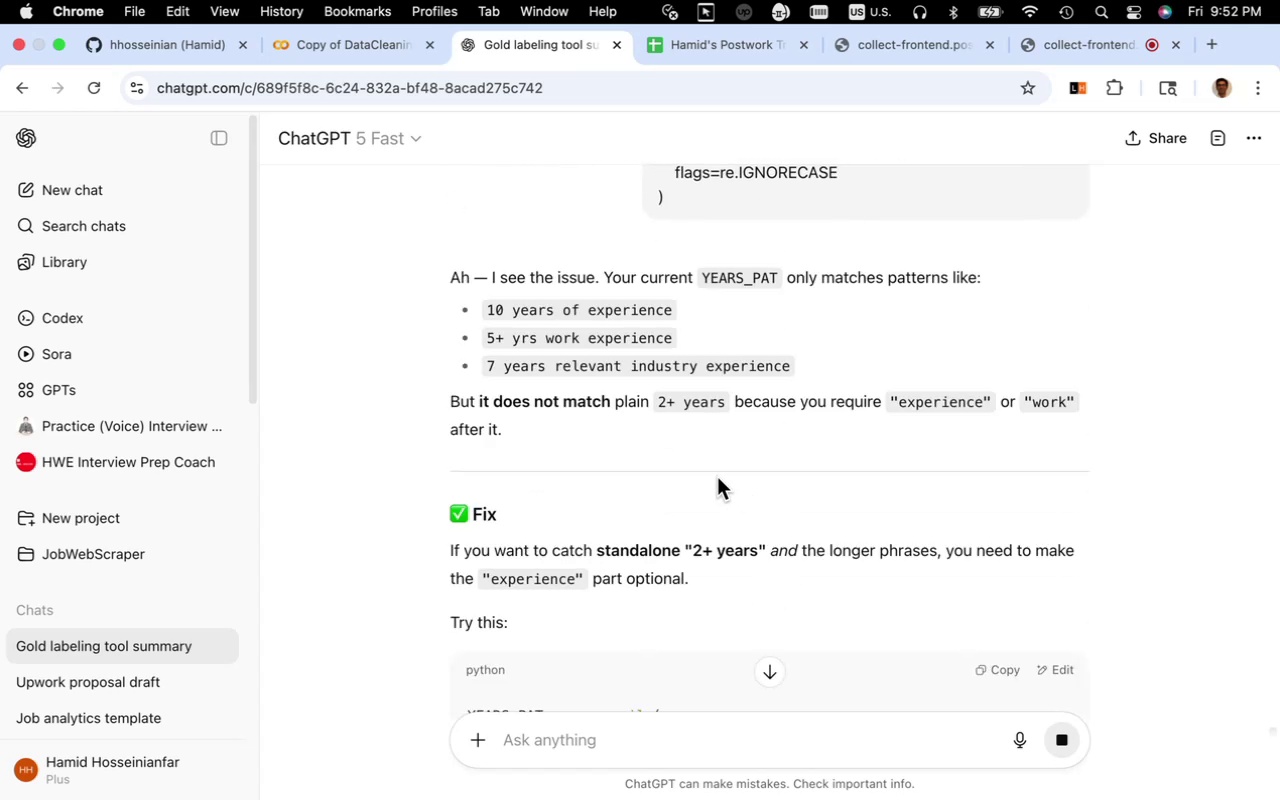 
scroll: coordinate [718, 477], scroll_direction: down, amount: 3.0
 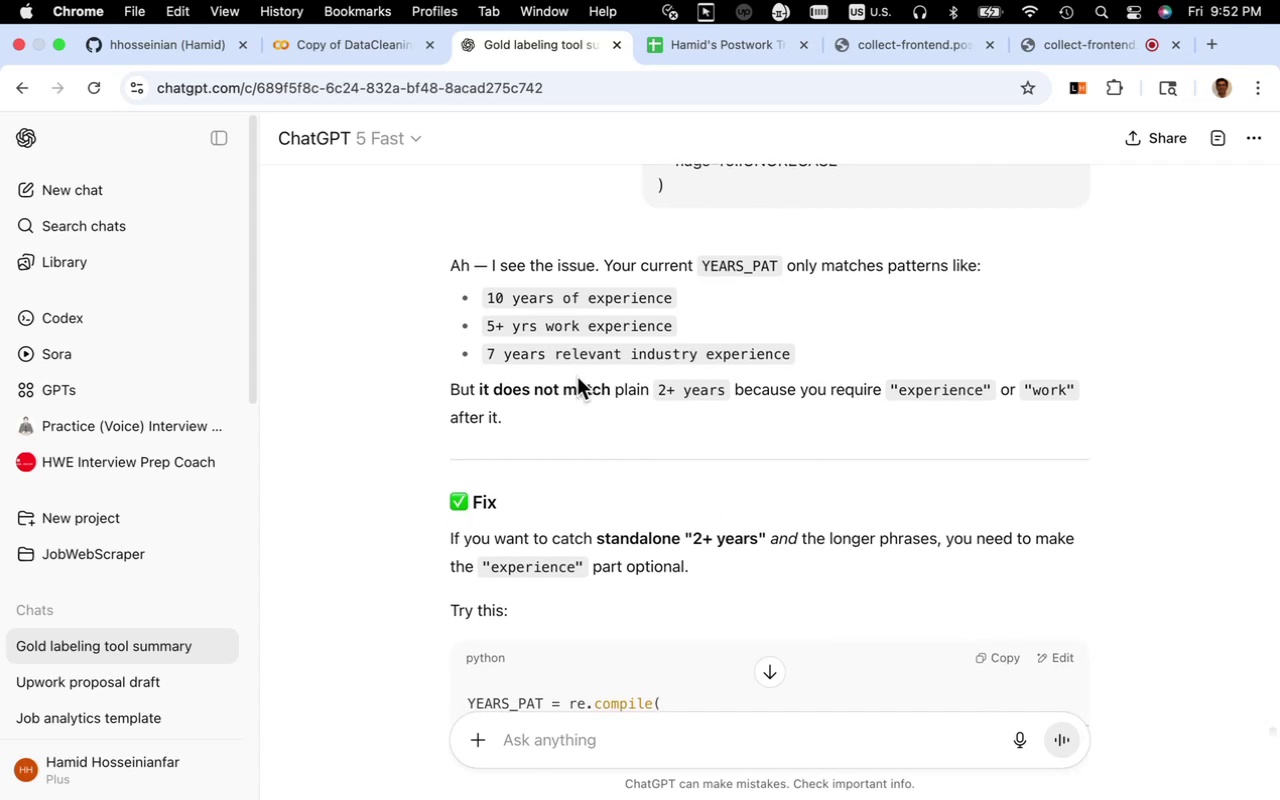 
wait(11.78)
 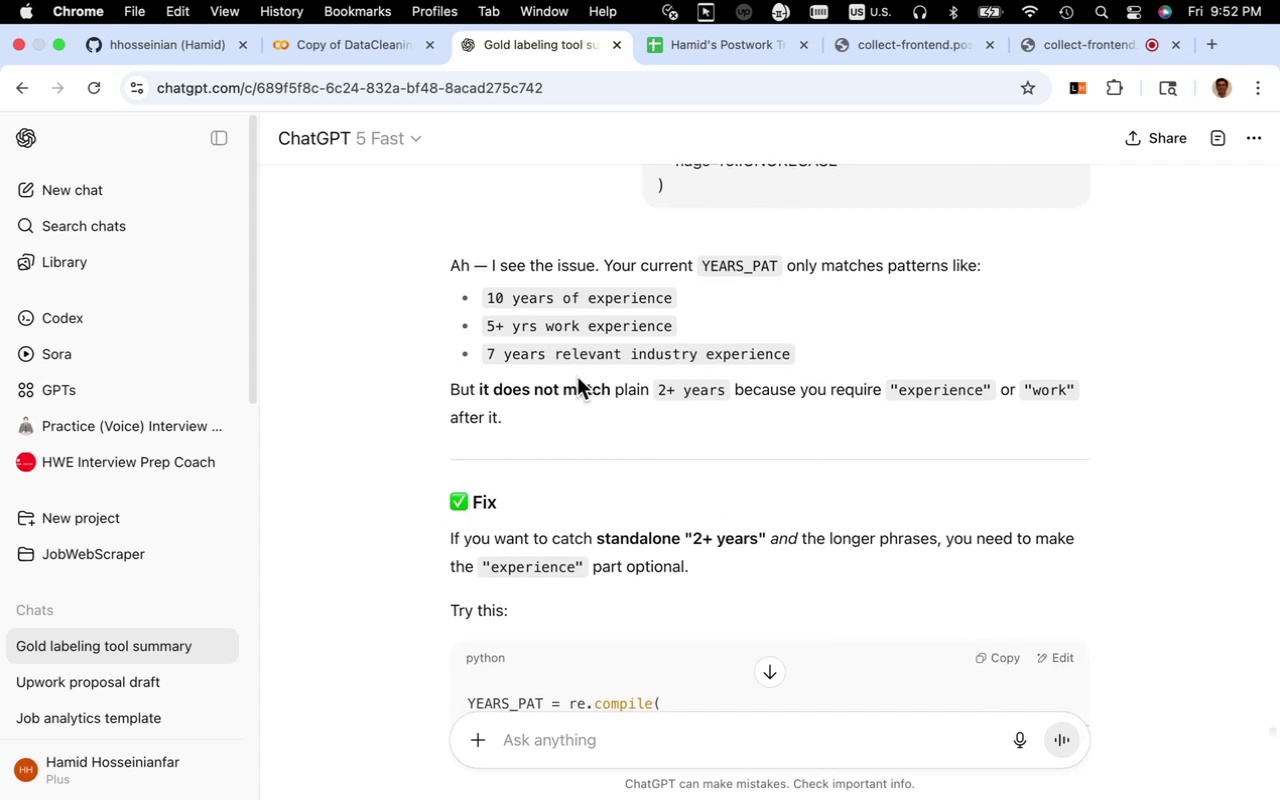 
left_click_drag(start_coordinate=[676, 474], to_coordinate=[493, 464])
 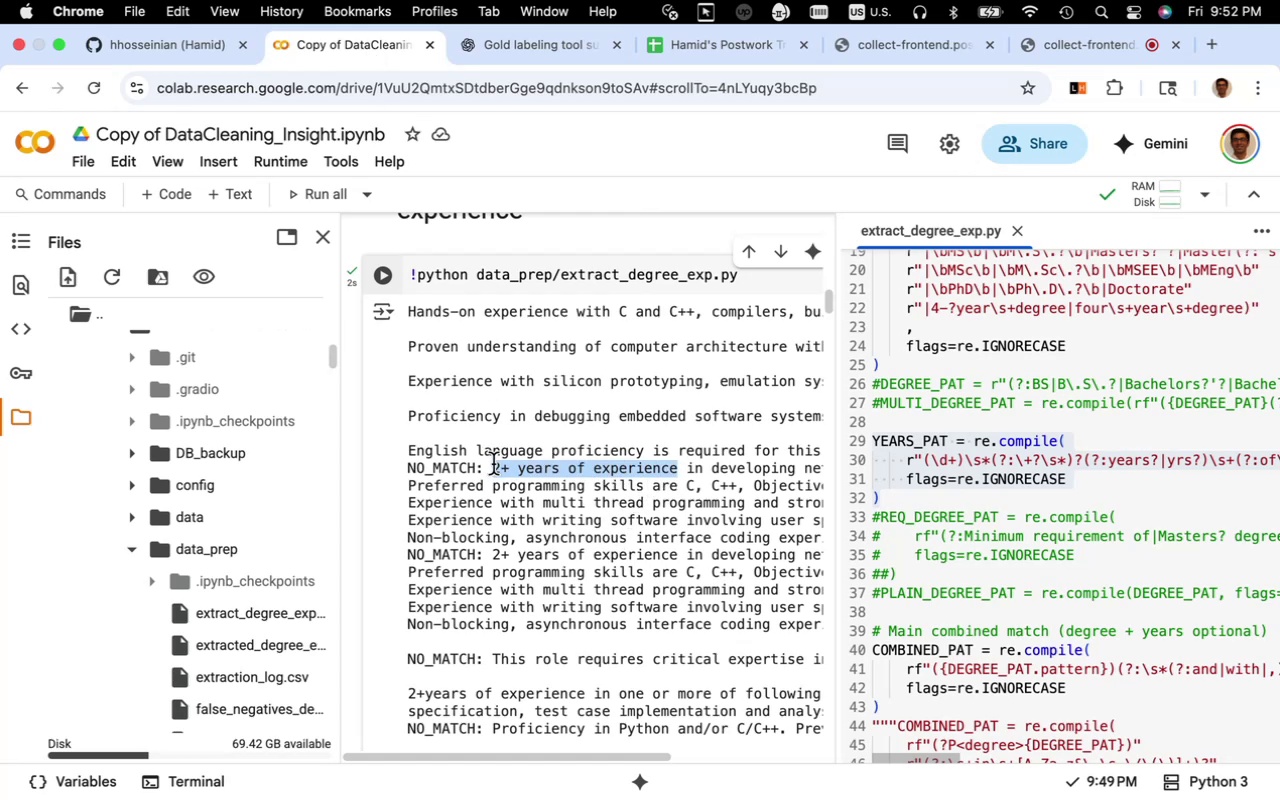 
key(Meta+C)
 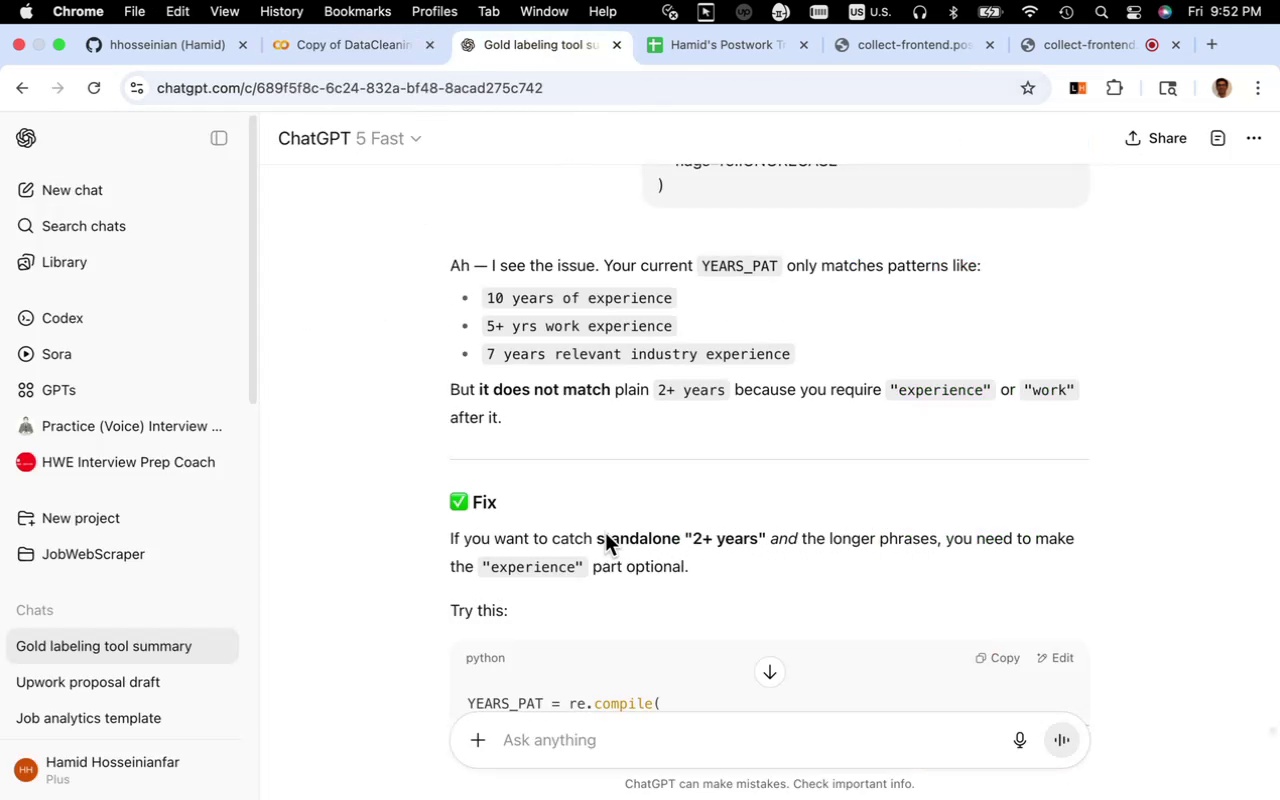 
scroll: coordinate [617, 525], scroll_direction: down, amount: 3.0
 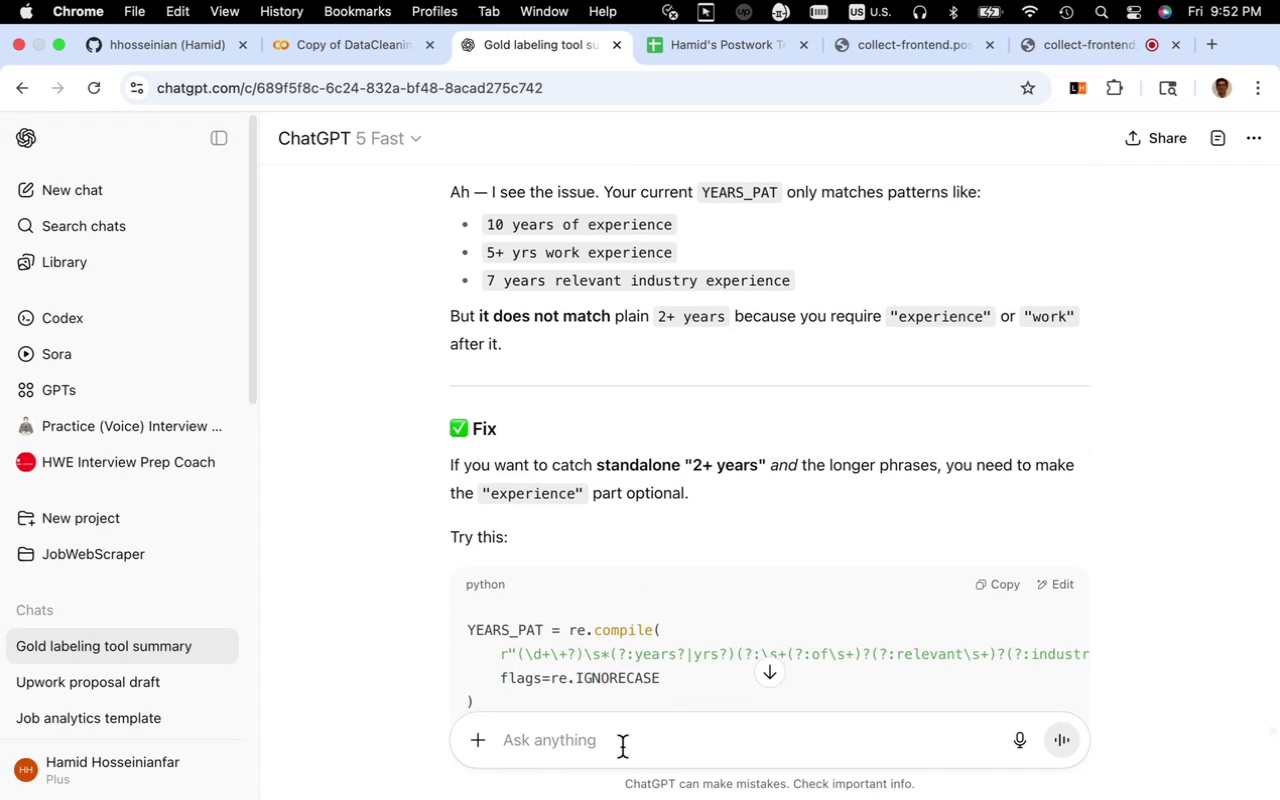 
left_click([622, 746])
 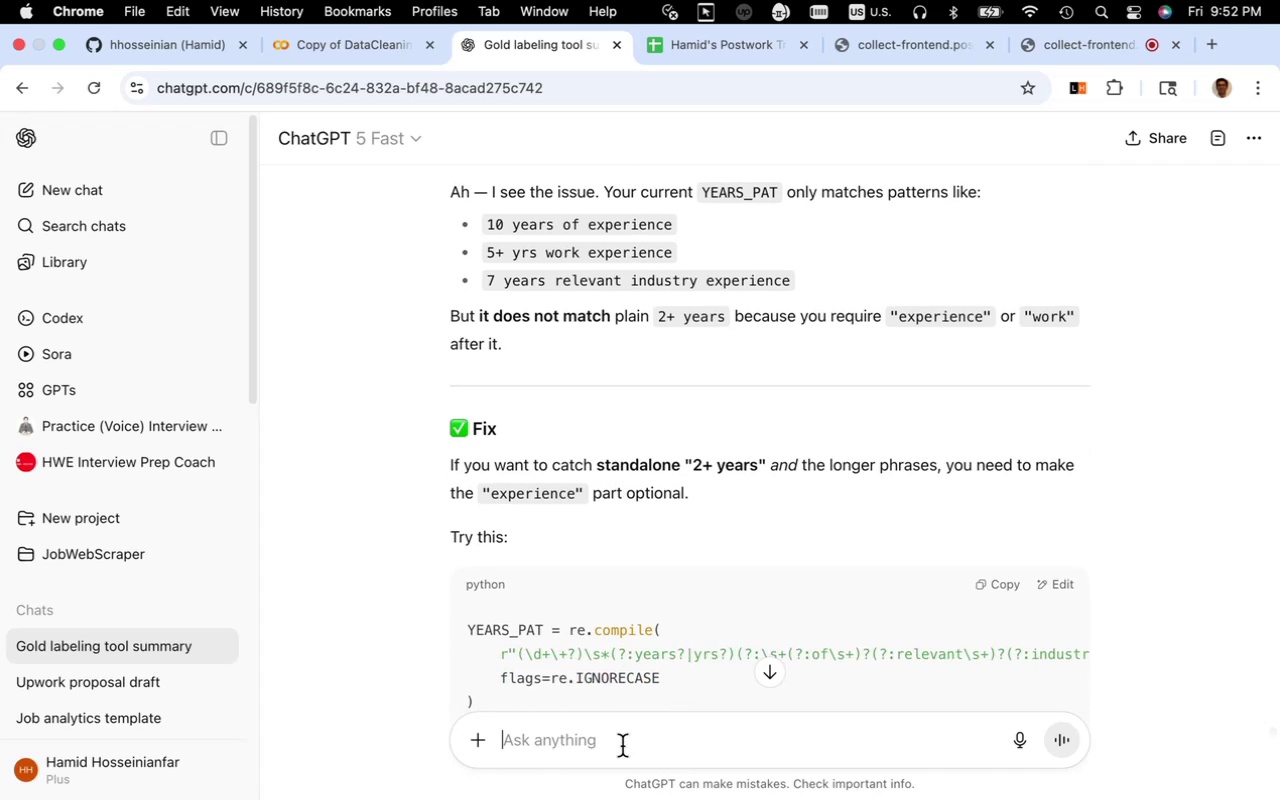 
type(it is ")
 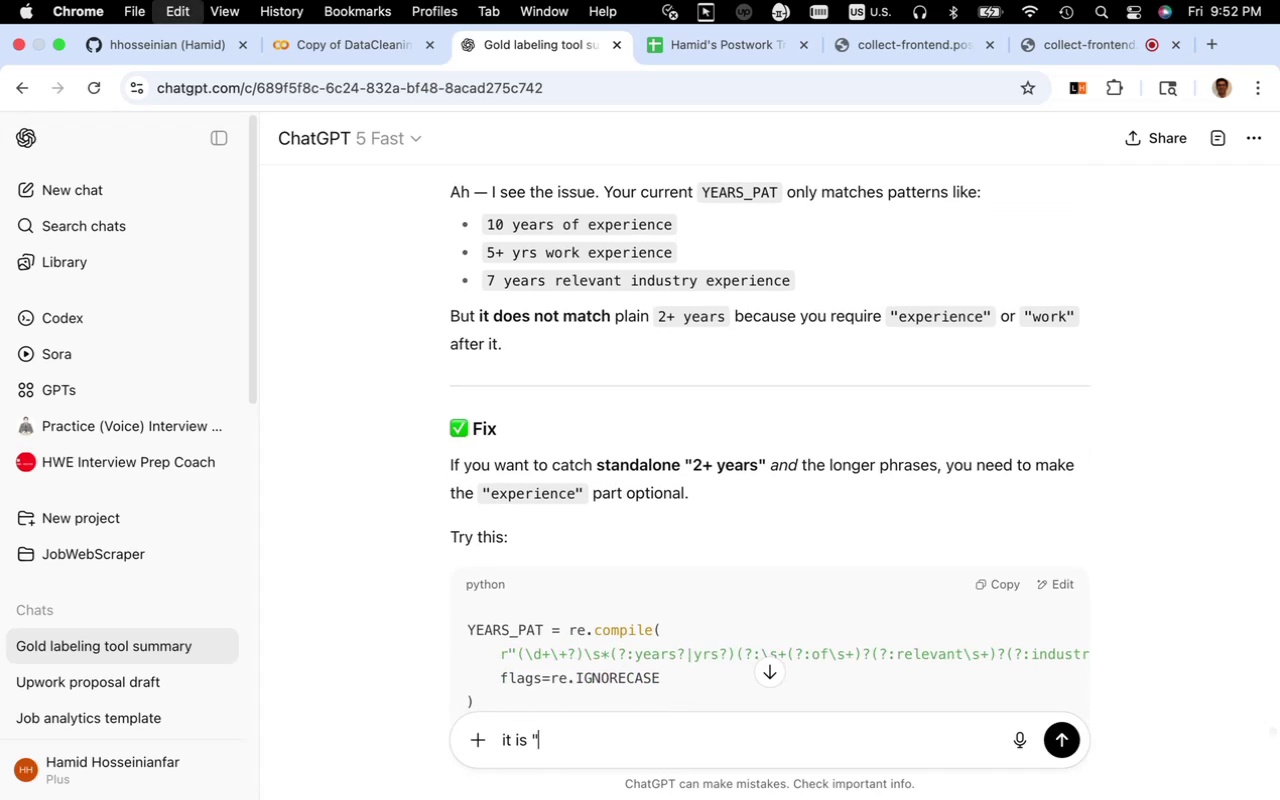 
key(Meta+V)
 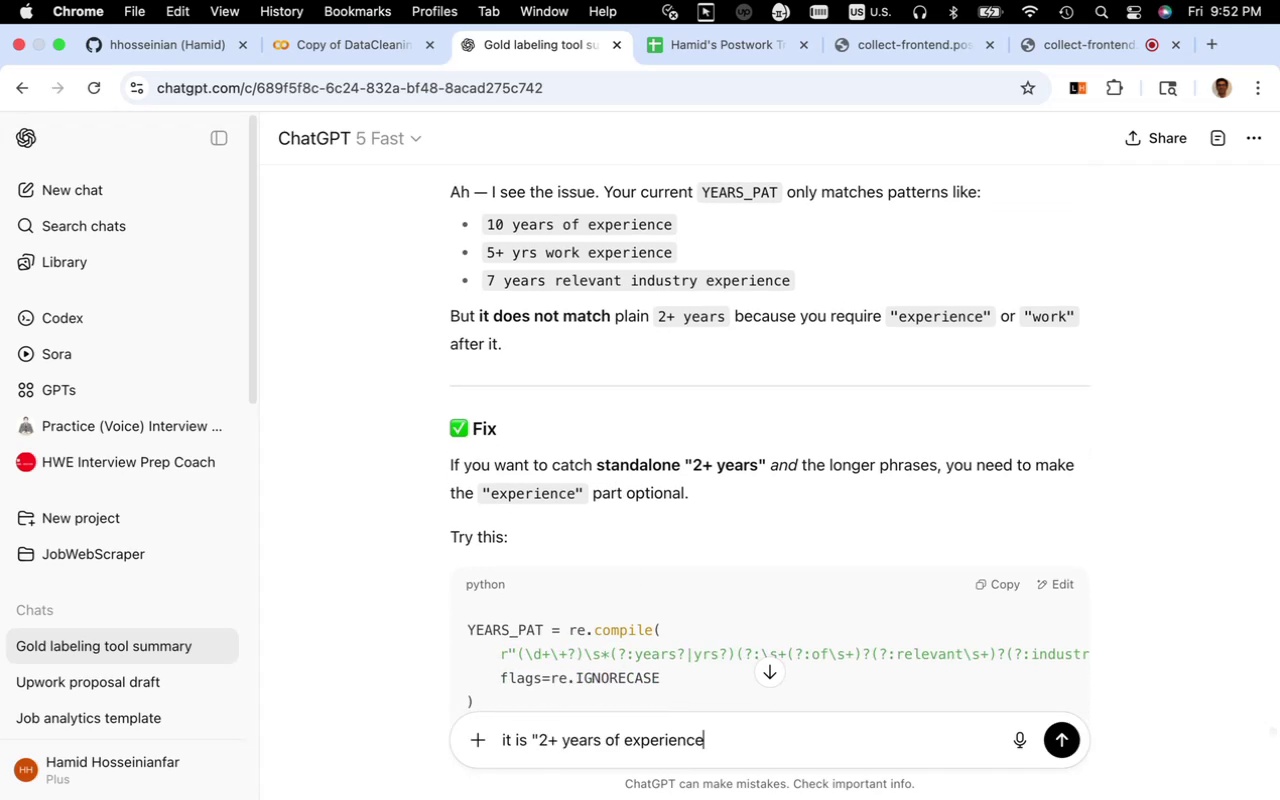 
key(Shift+Quote)
 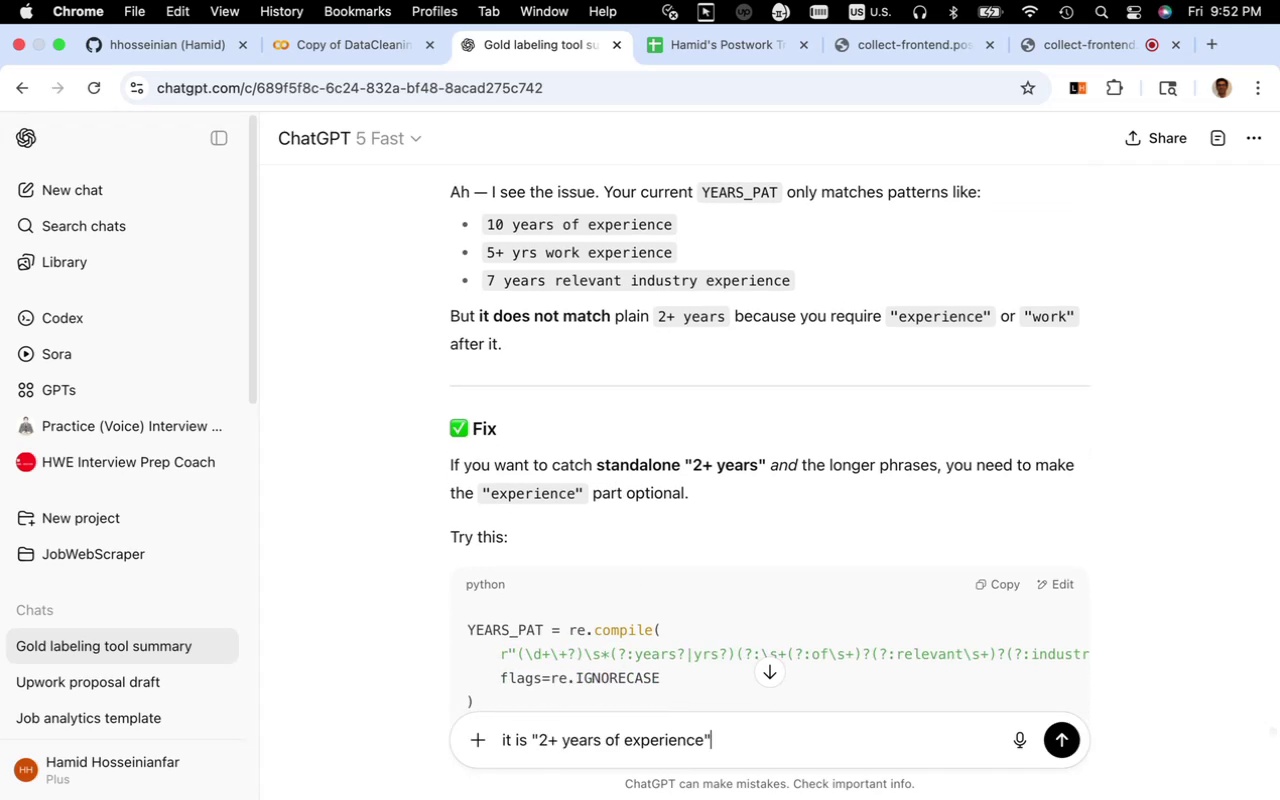 
key(Enter)
 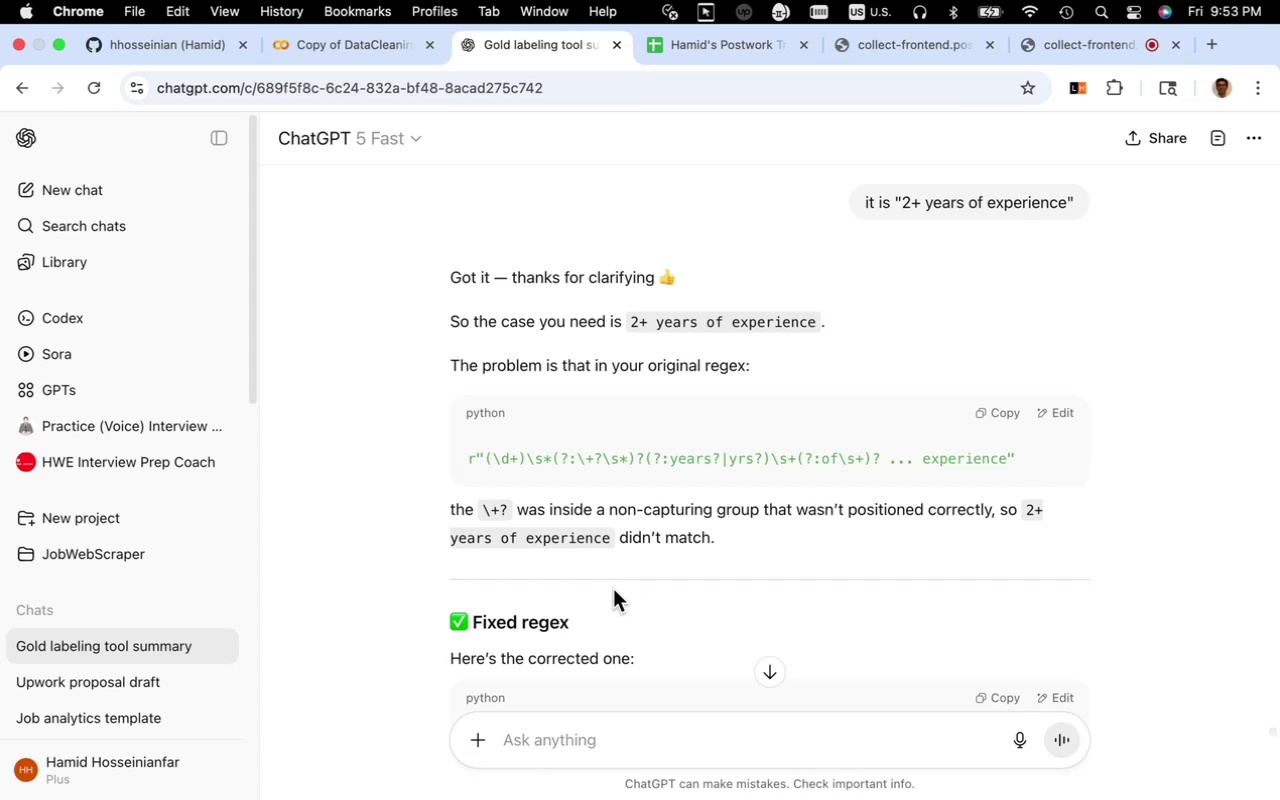 
wait(22.36)
 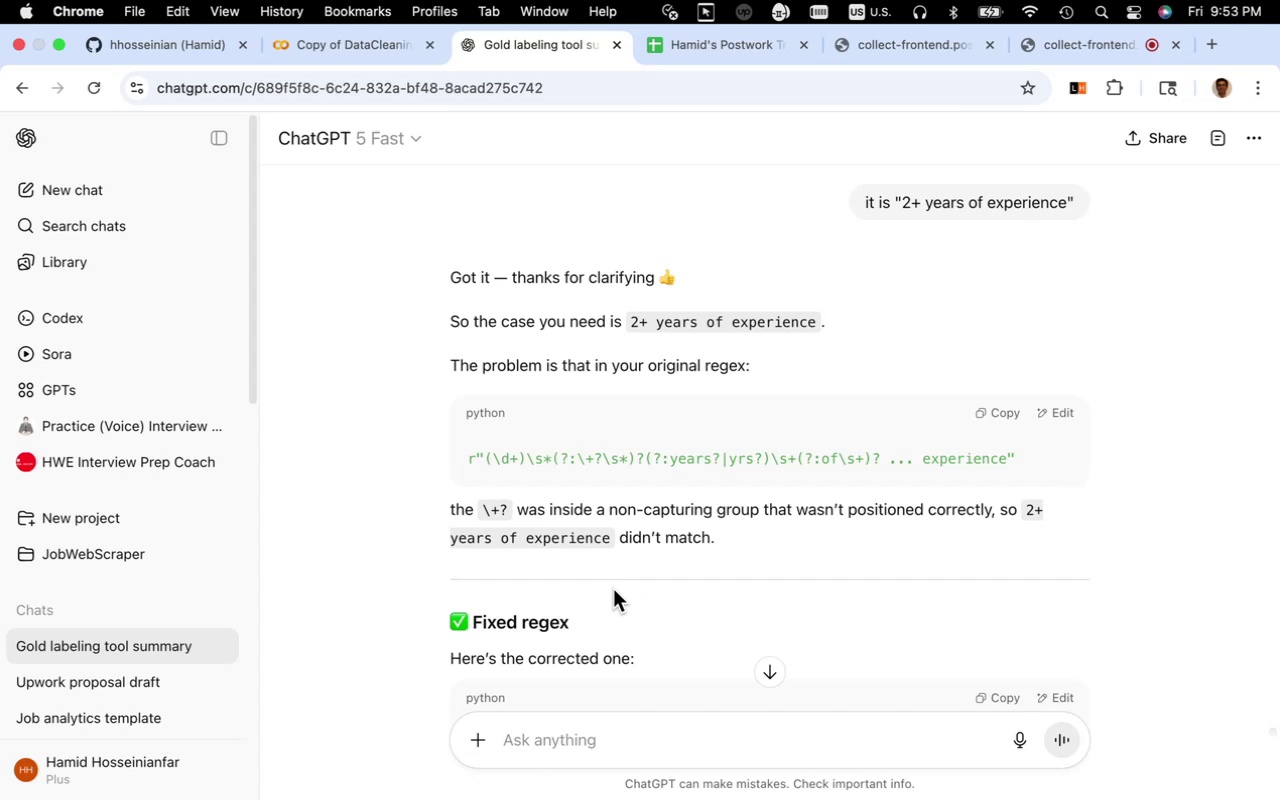 
scroll: coordinate [634, 580], scroll_direction: down, amount: 4.0
 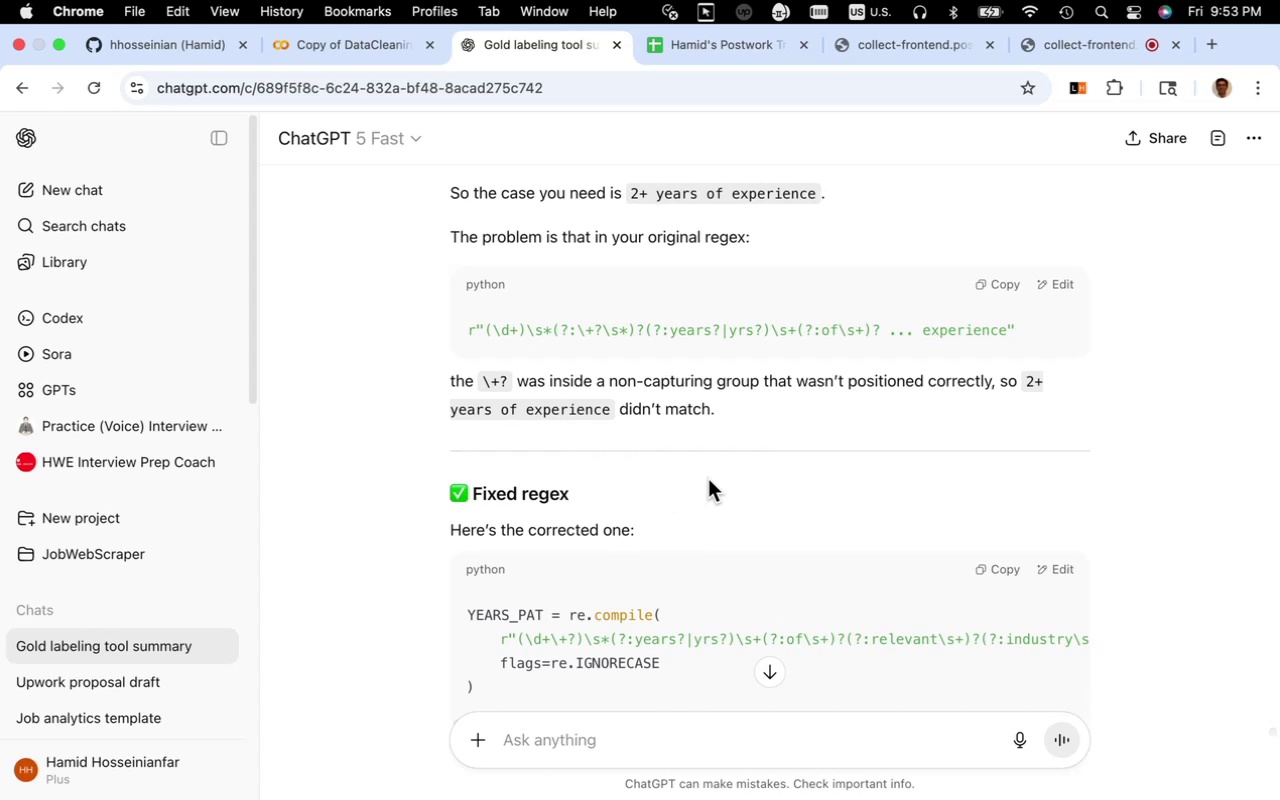 
wait(14.62)
 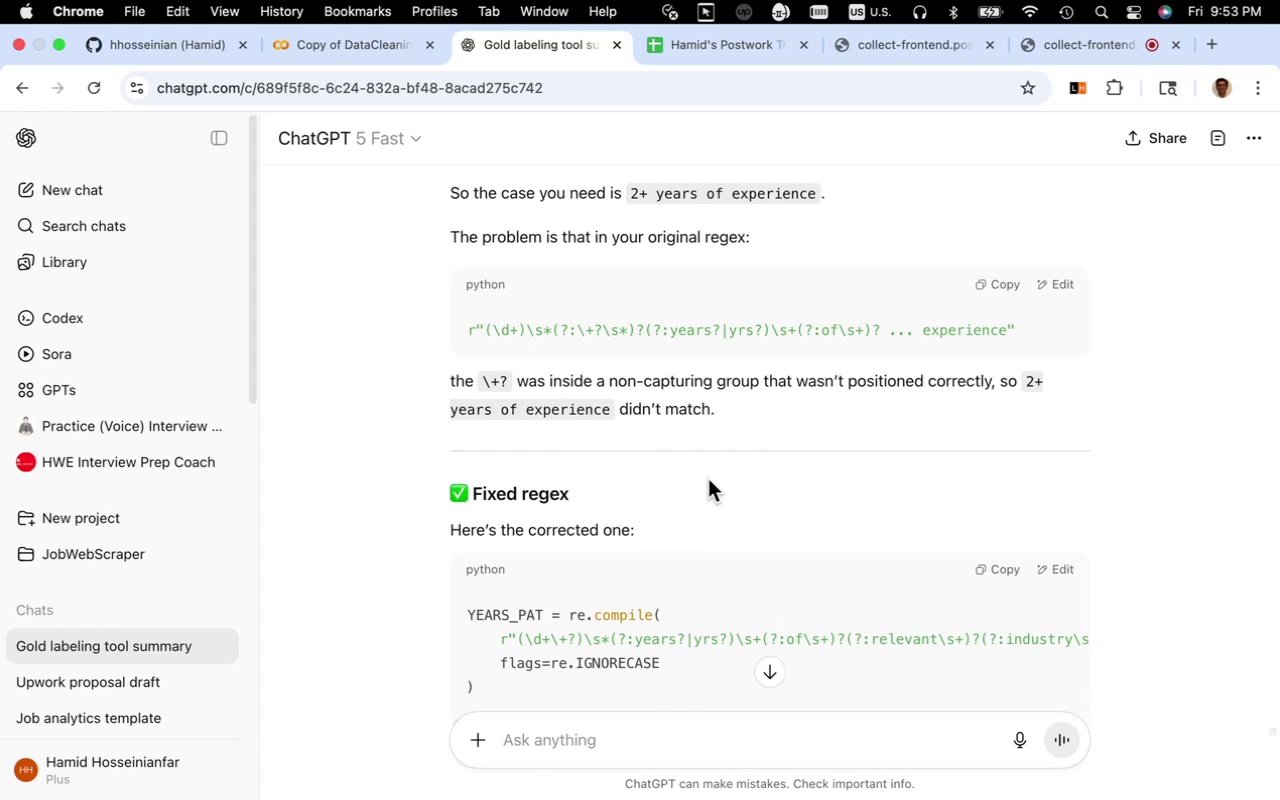 
scroll: coordinate [709, 491], scroll_direction: down, amount: 6.0
 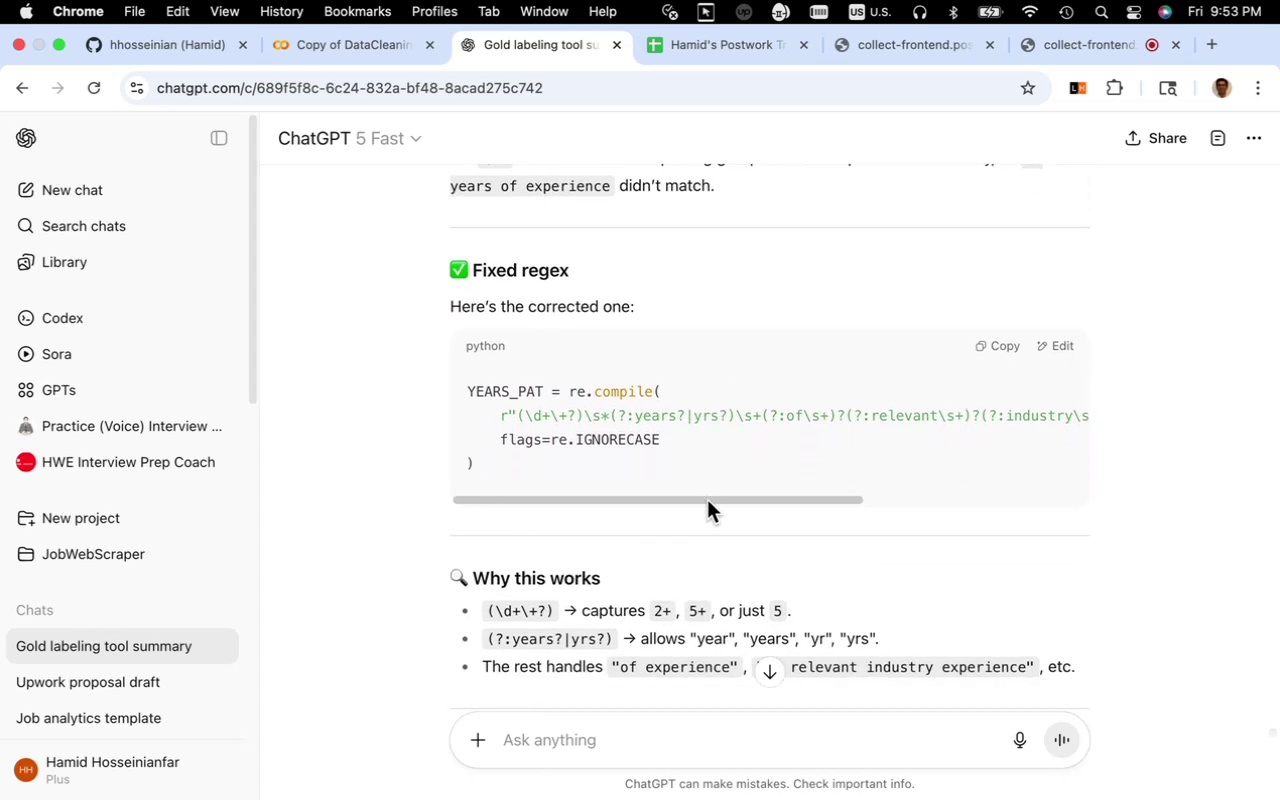 
left_click_drag(start_coordinate=[707, 501], to_coordinate=[691, 506])
 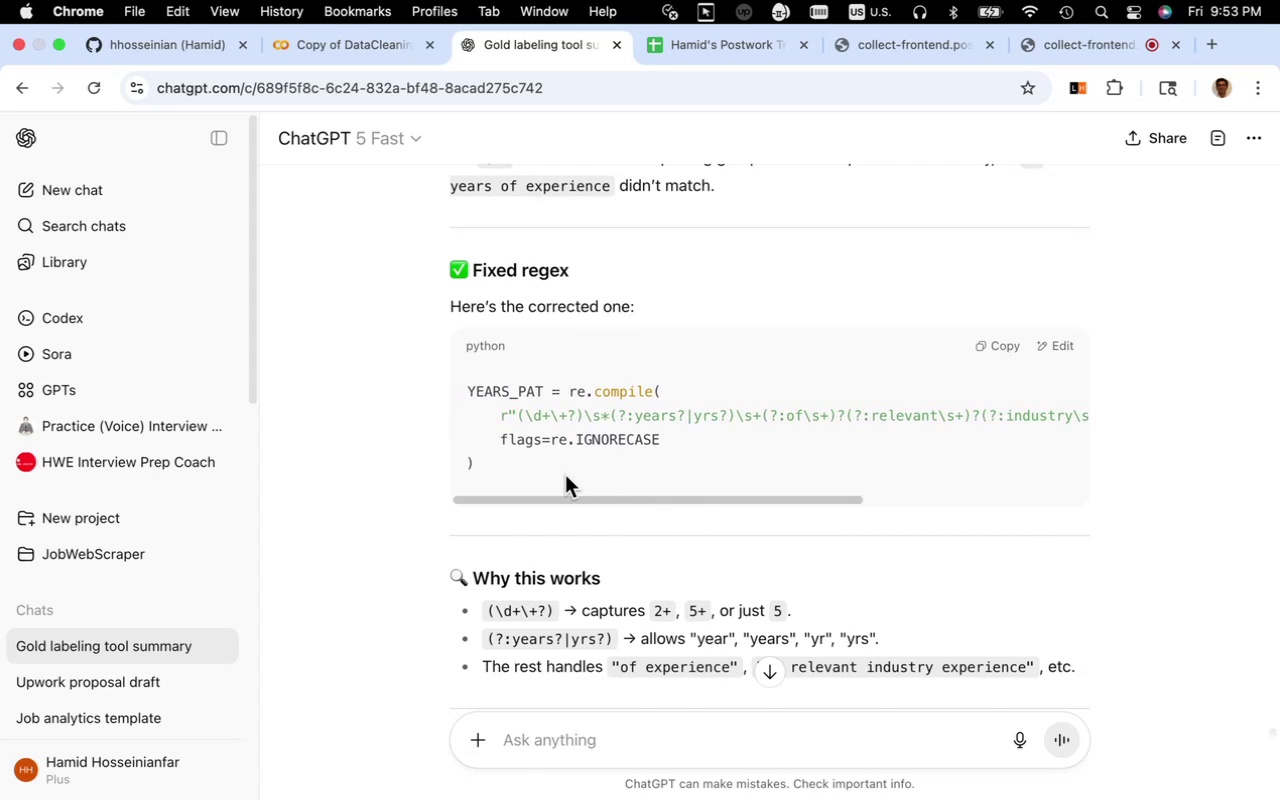 
left_click_drag(start_coordinate=[481, 465], to_coordinate=[468, 397])
 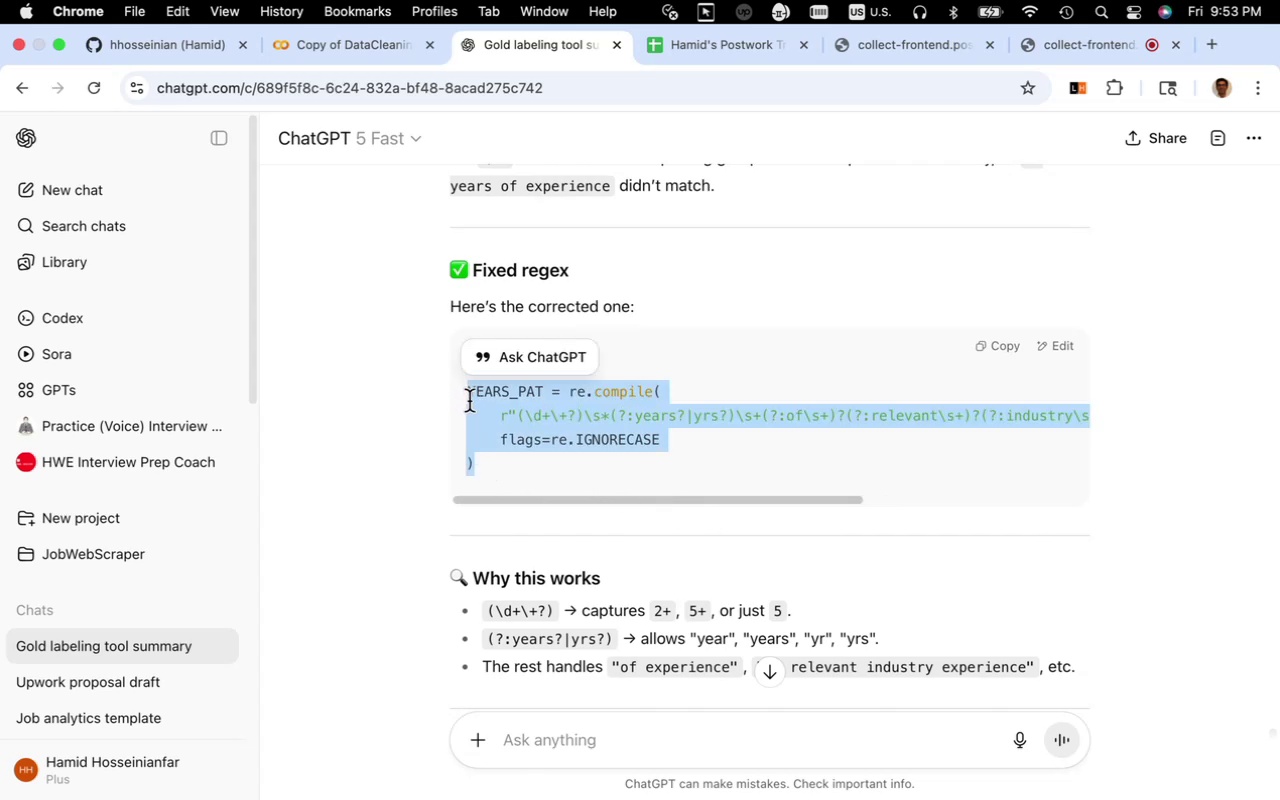 
key(Meta+C)
 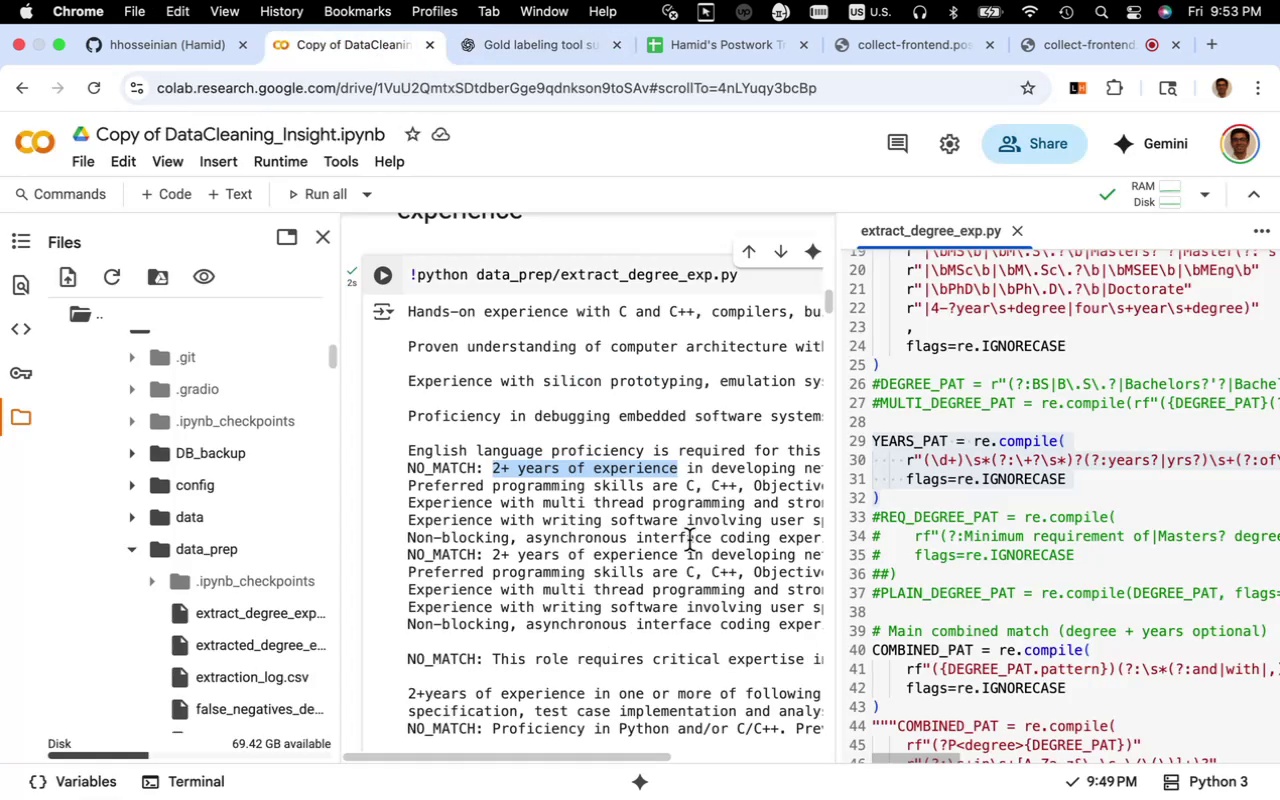 
left_click([896, 490])
 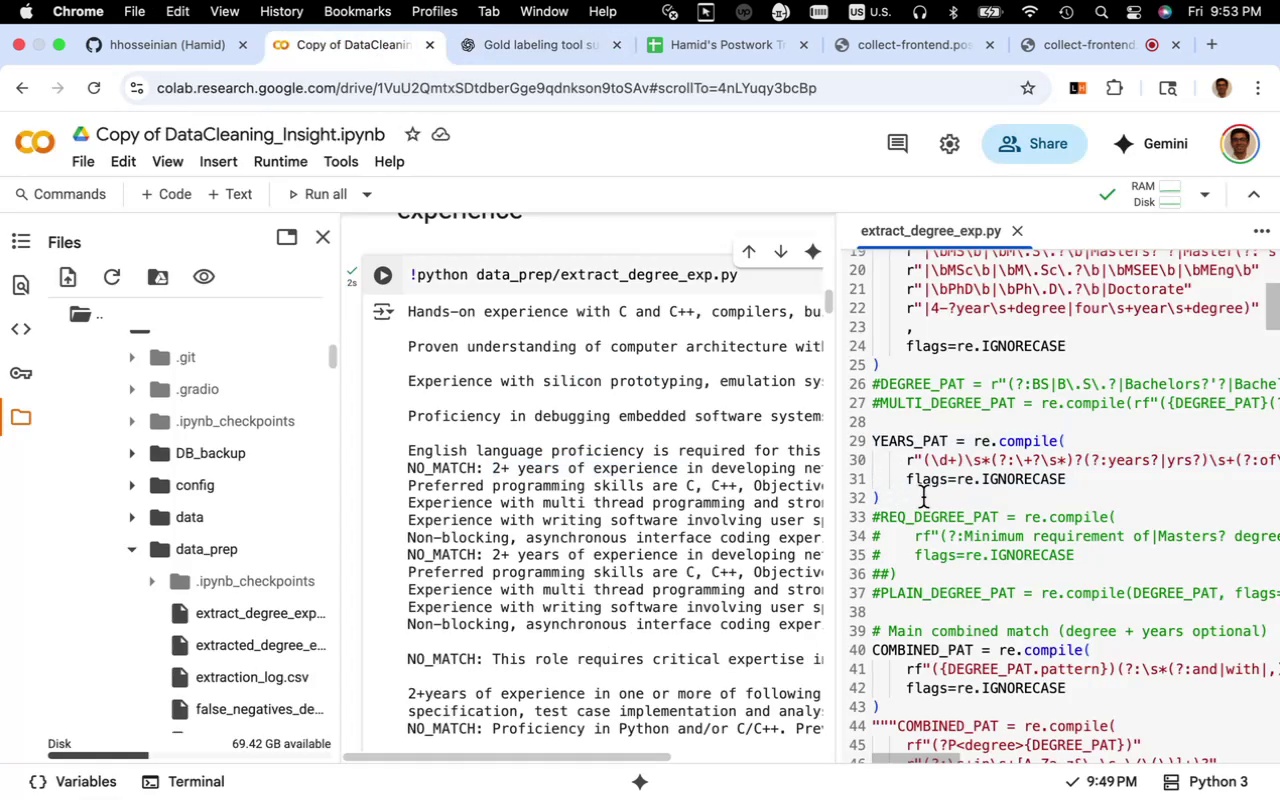 
left_click_drag(start_coordinate=[910, 496], to_coordinate=[847, 444])
 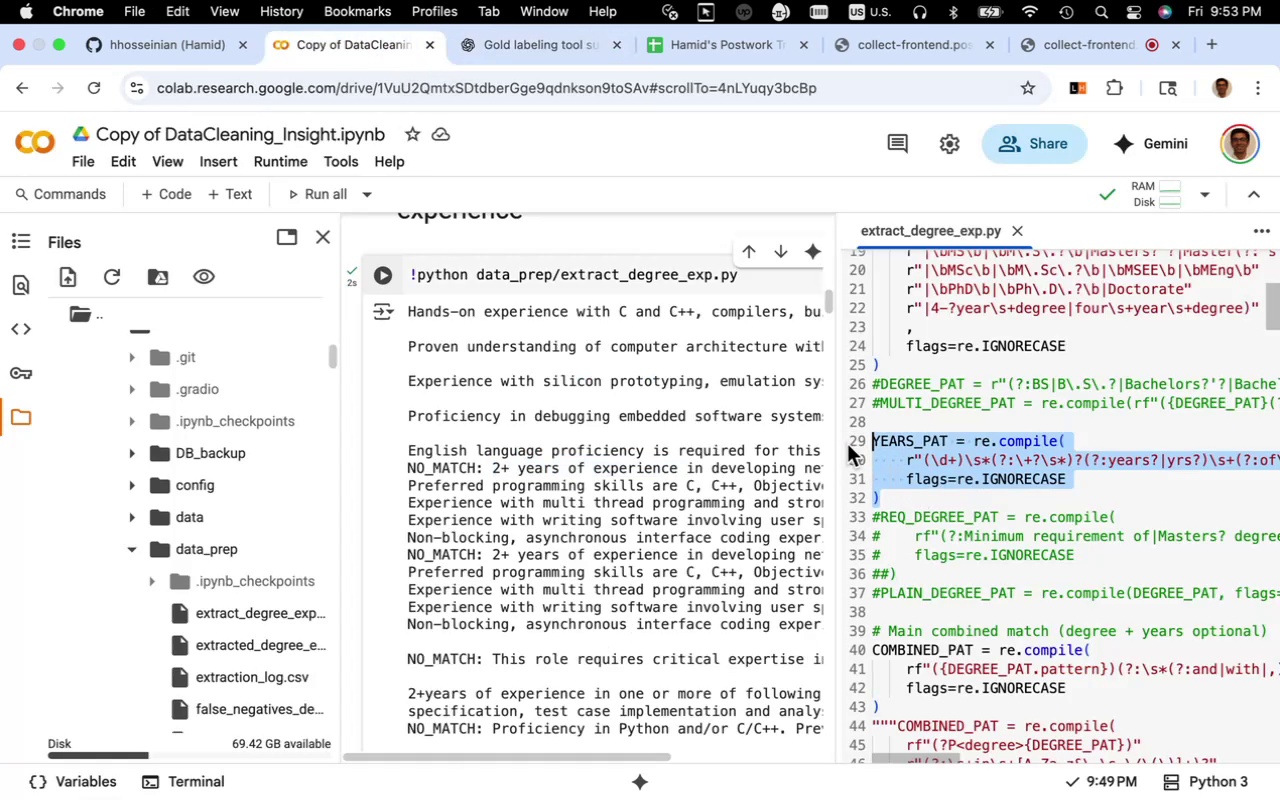 
key(Meta+V)
 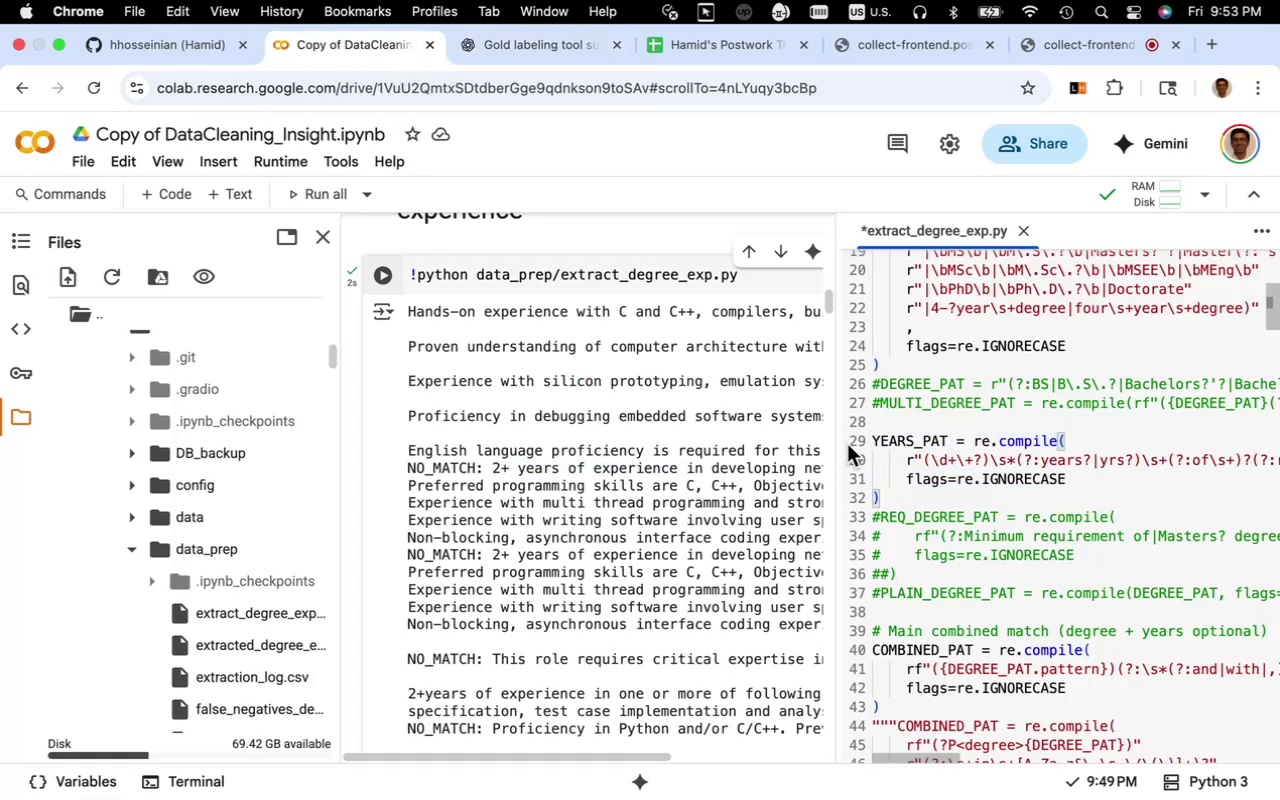 
key(Meta+S)
 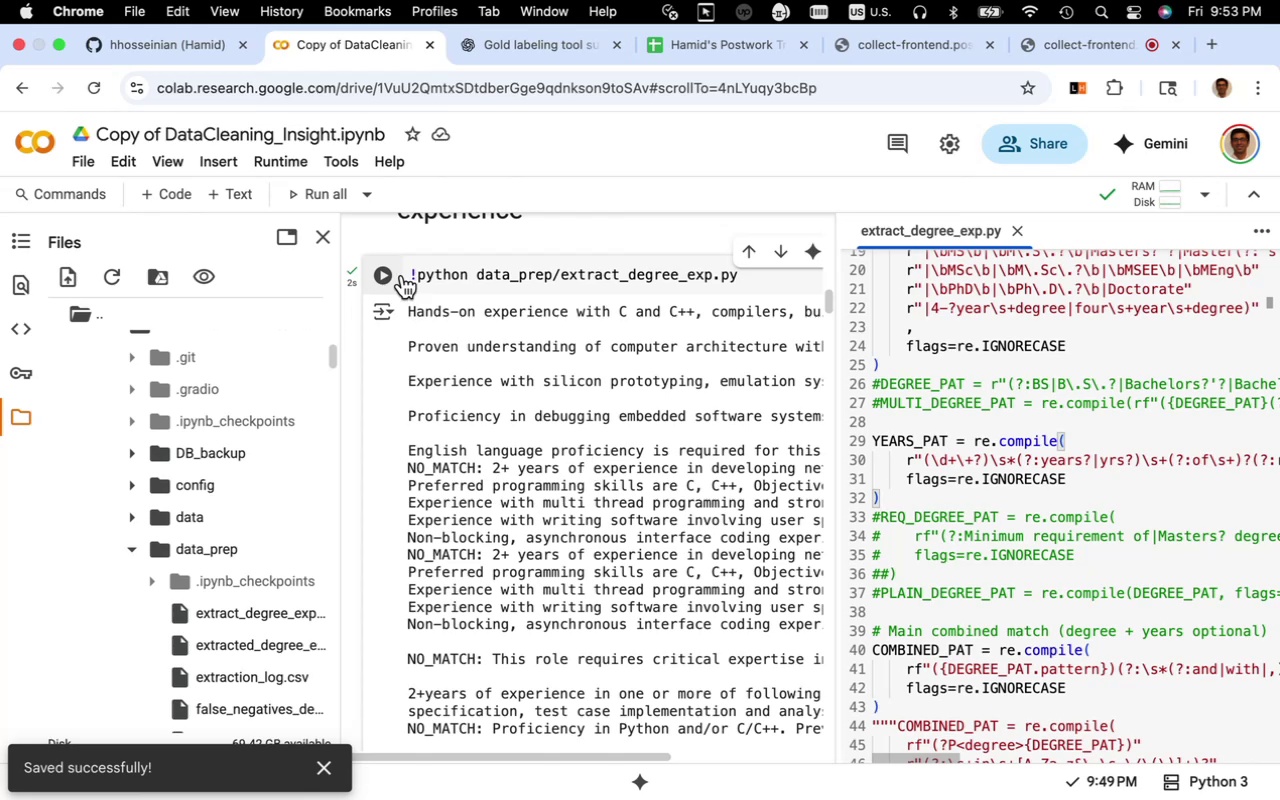 
left_click([388, 274])
 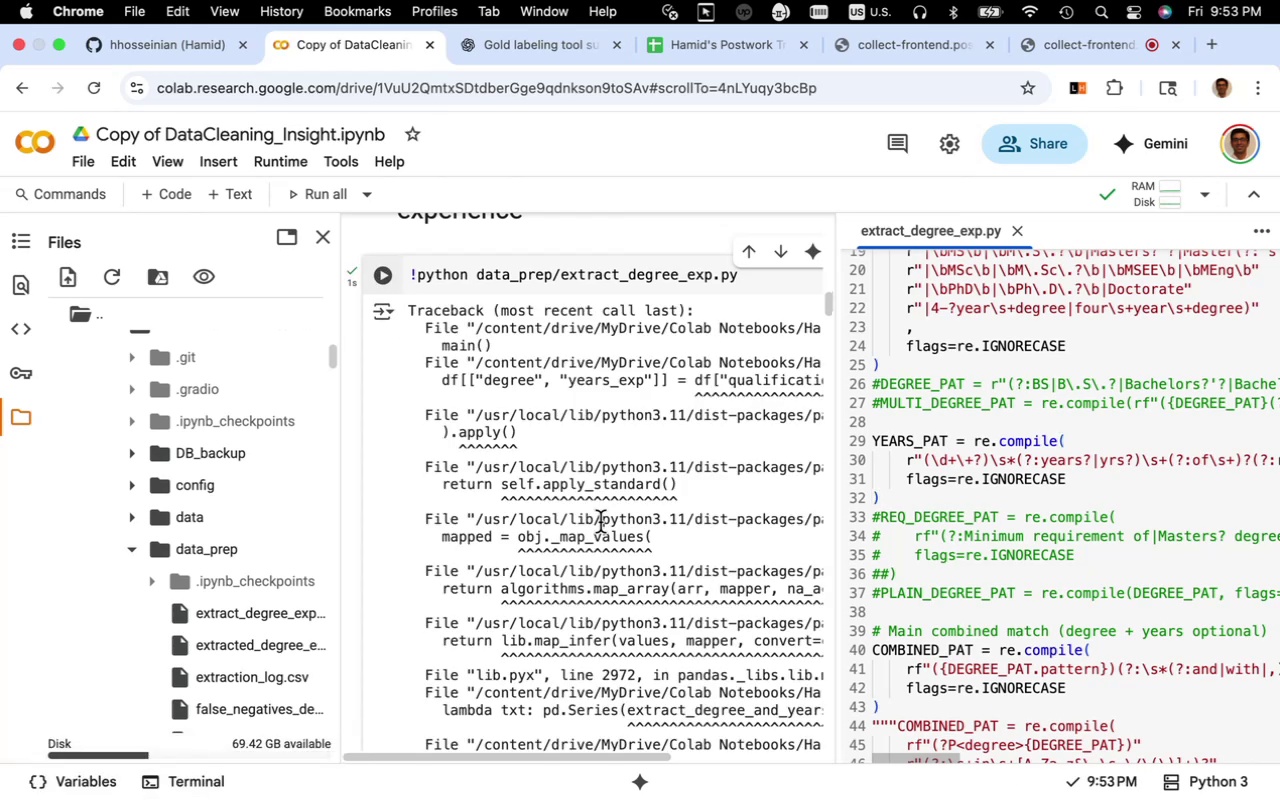 
scroll: coordinate [600, 522], scroll_direction: down, amount: 15.0
 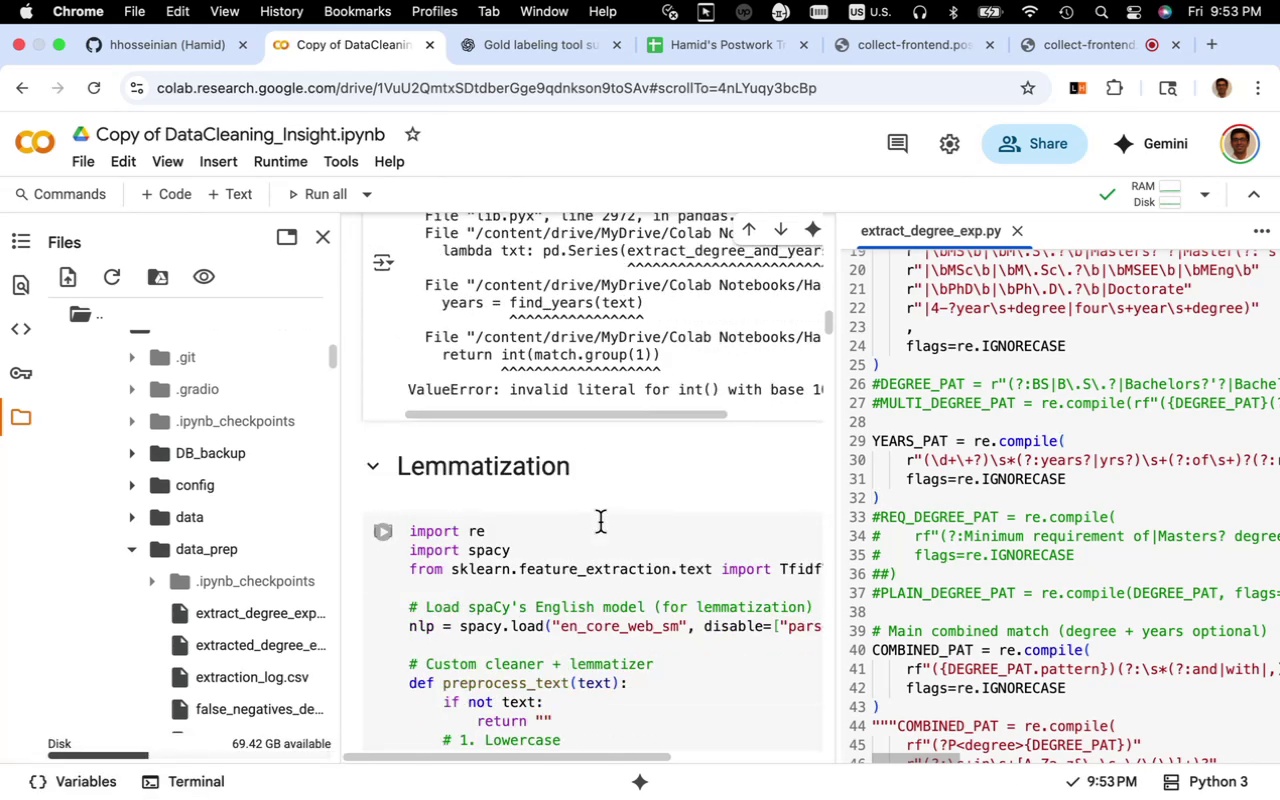 
scroll: coordinate [600, 522], scroll_direction: up, amount: 8.0
 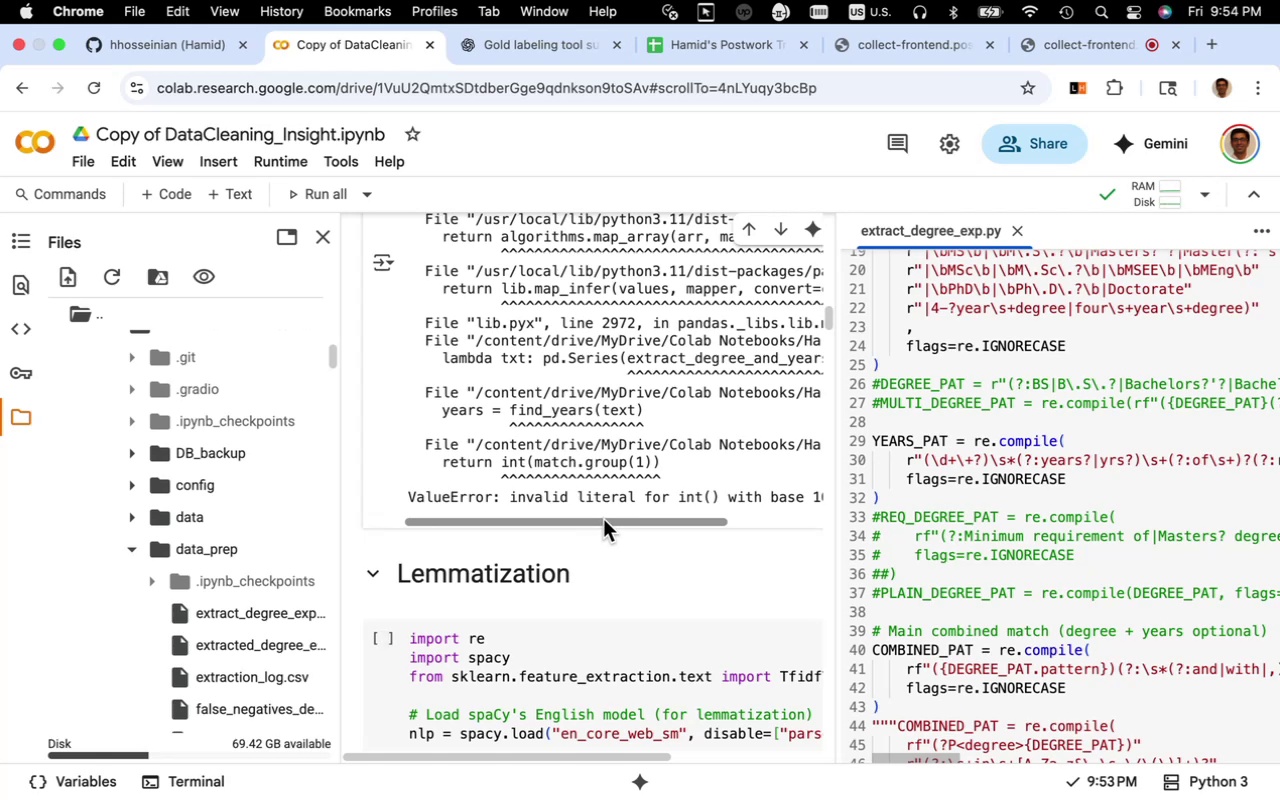 
left_click_drag(start_coordinate=[603, 523], to_coordinate=[688, 528])
 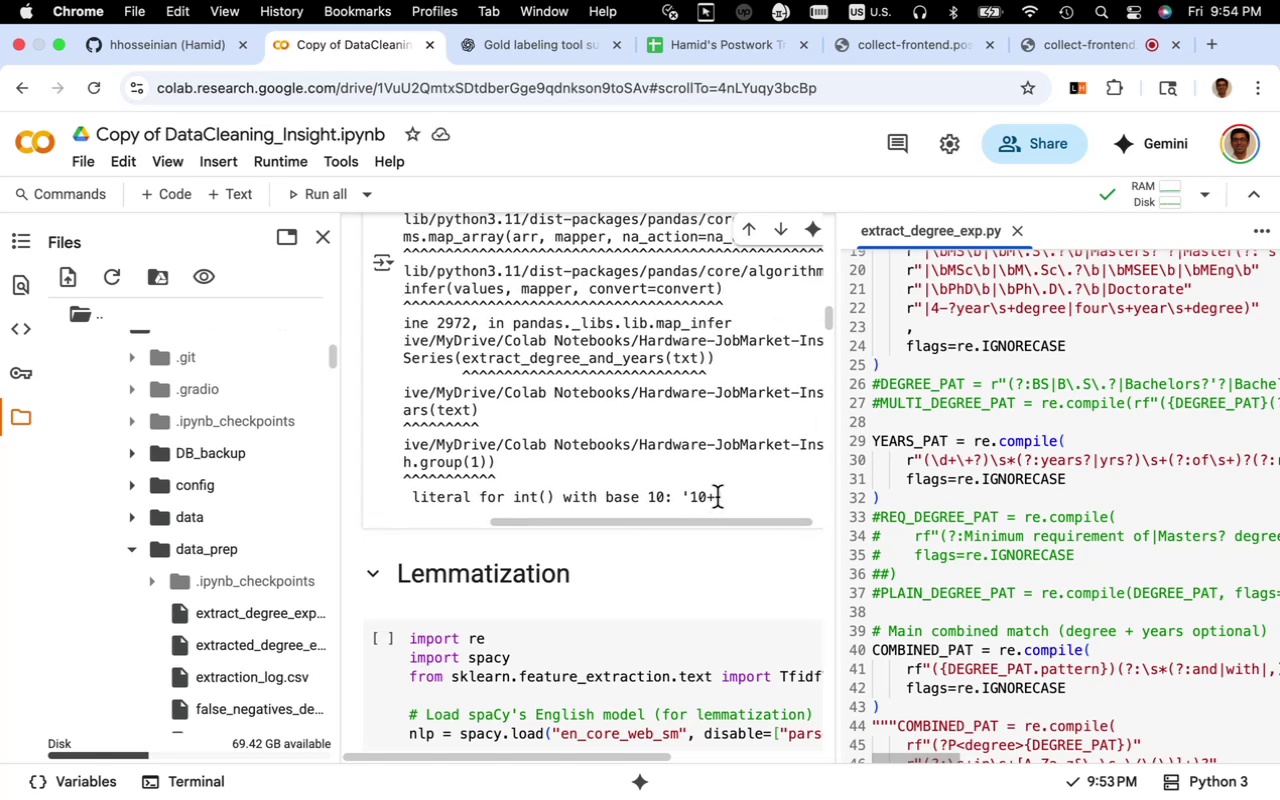 
left_click_drag(start_coordinate=[717, 497], to_coordinate=[523, 485])
 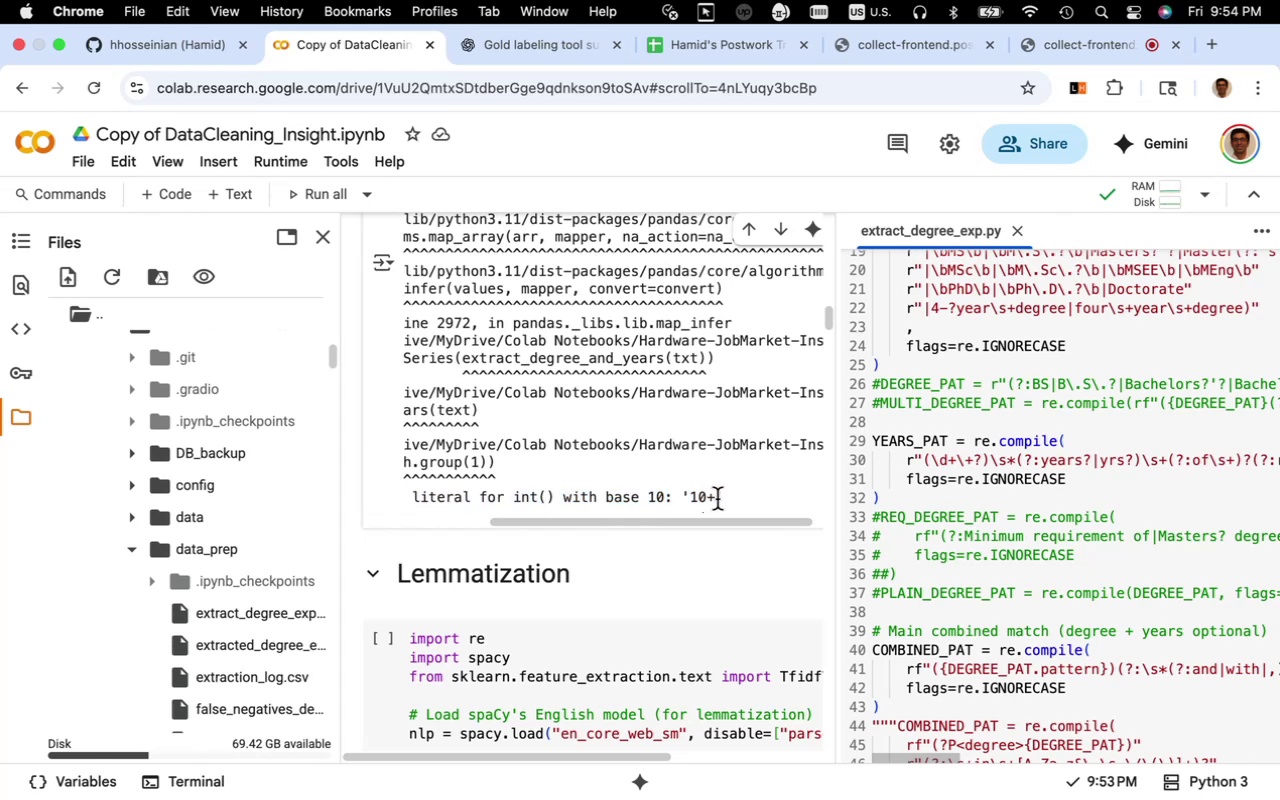 
left_click_drag(start_coordinate=[726, 503], to_coordinate=[405, 491])
 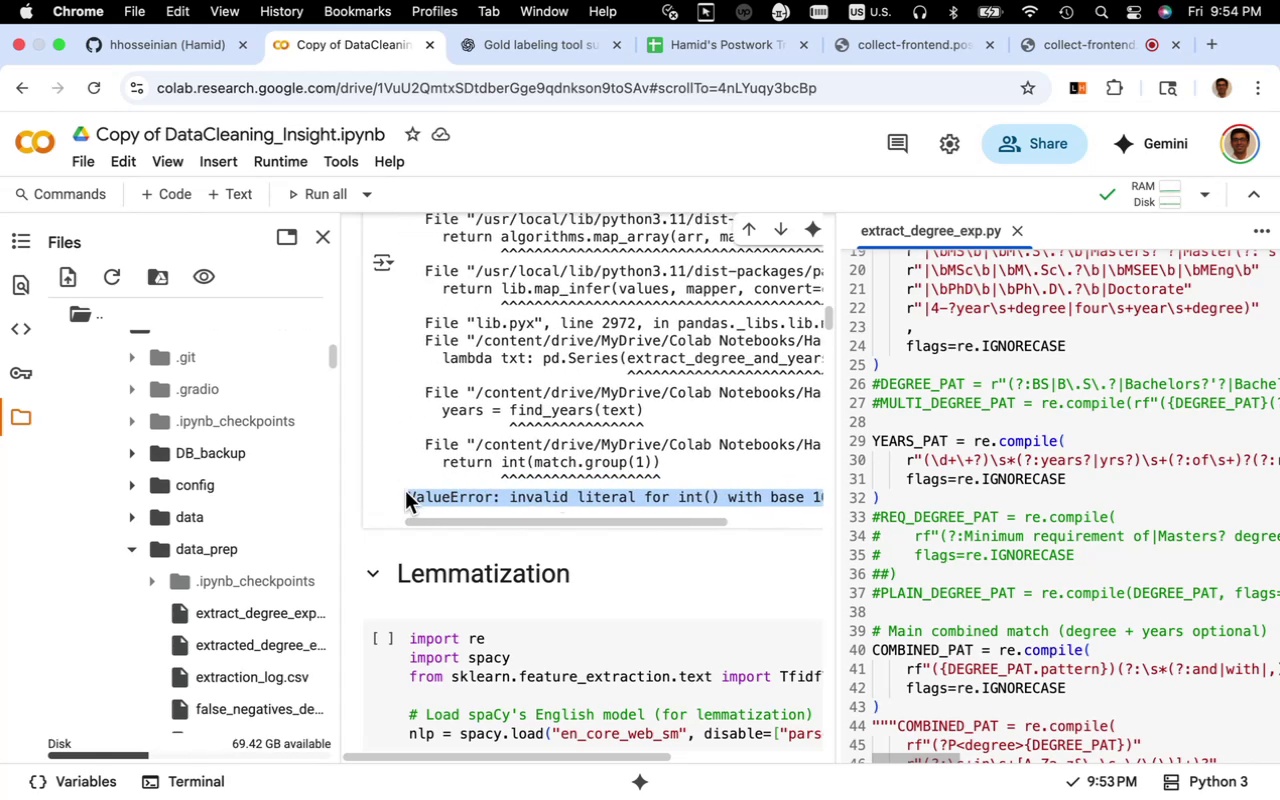 
key(Meta+C)
 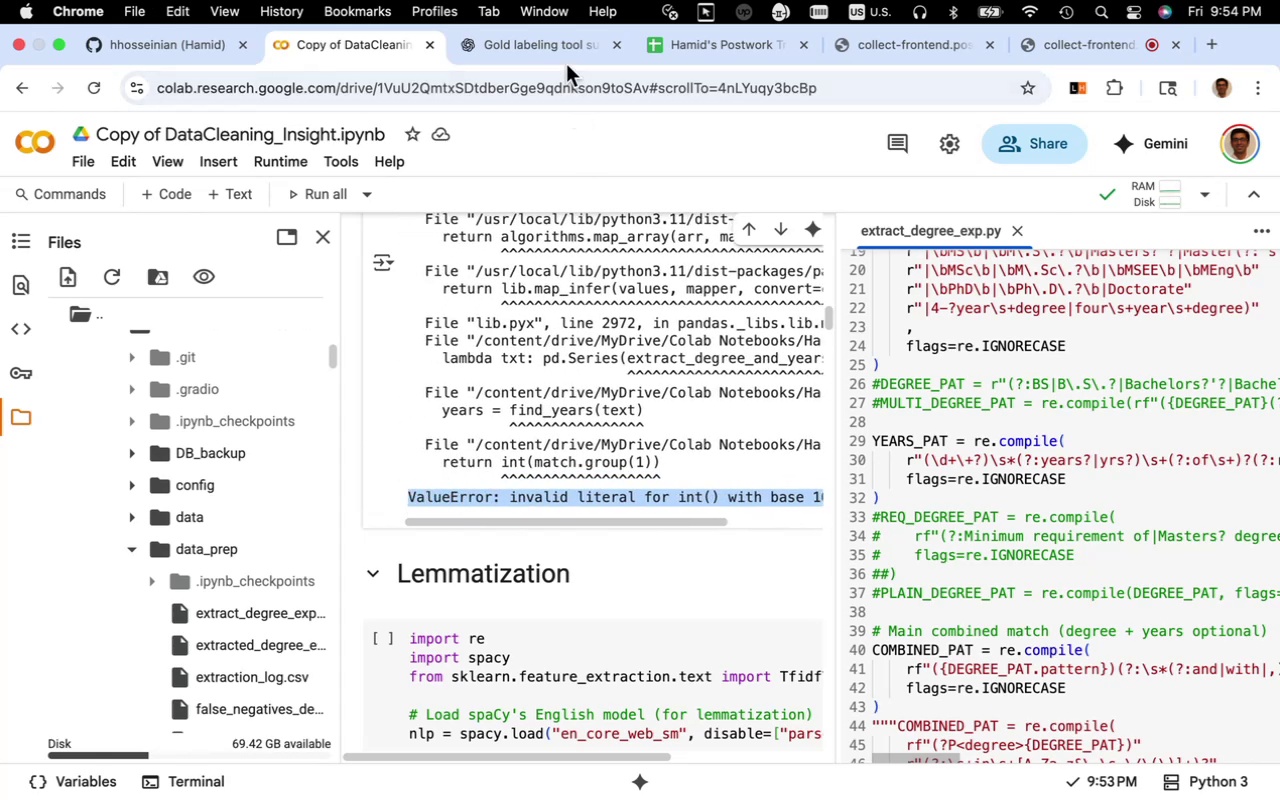 
left_click([567, 58])
 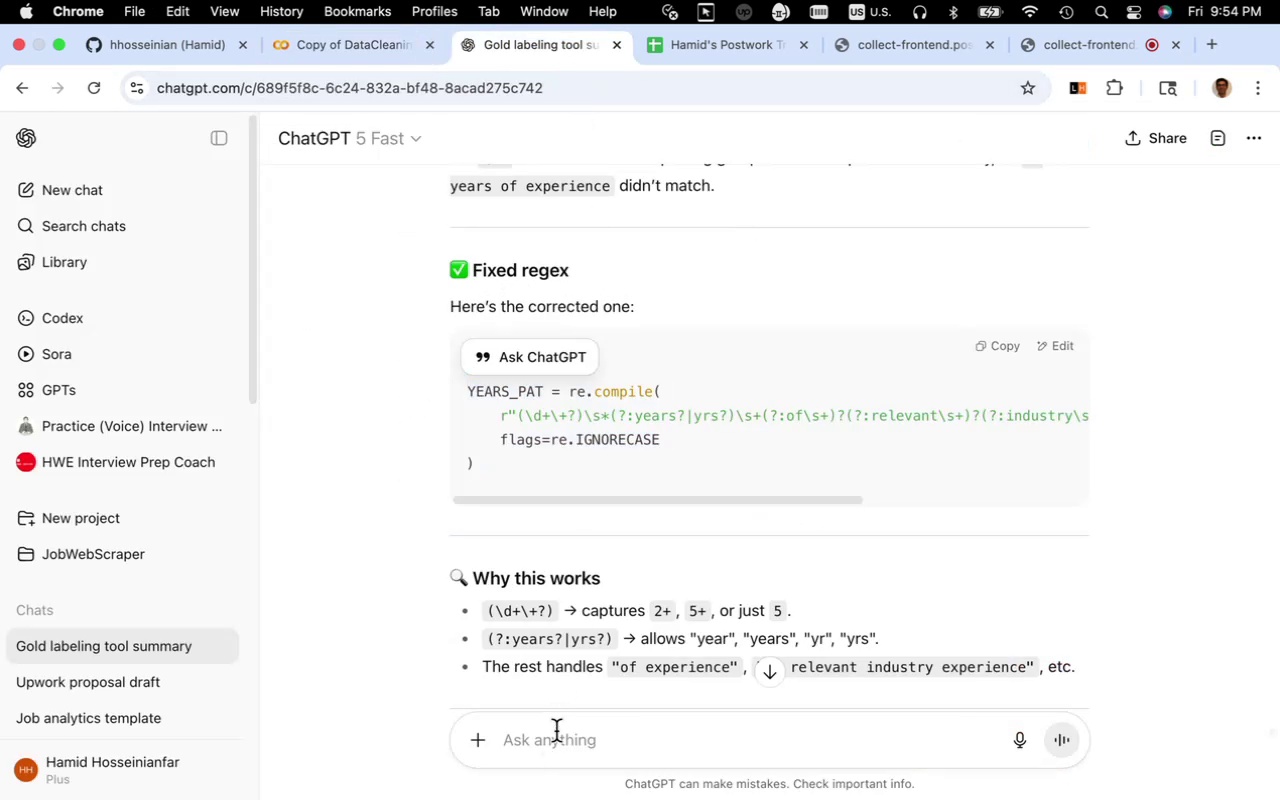 
double_click([558, 738])
 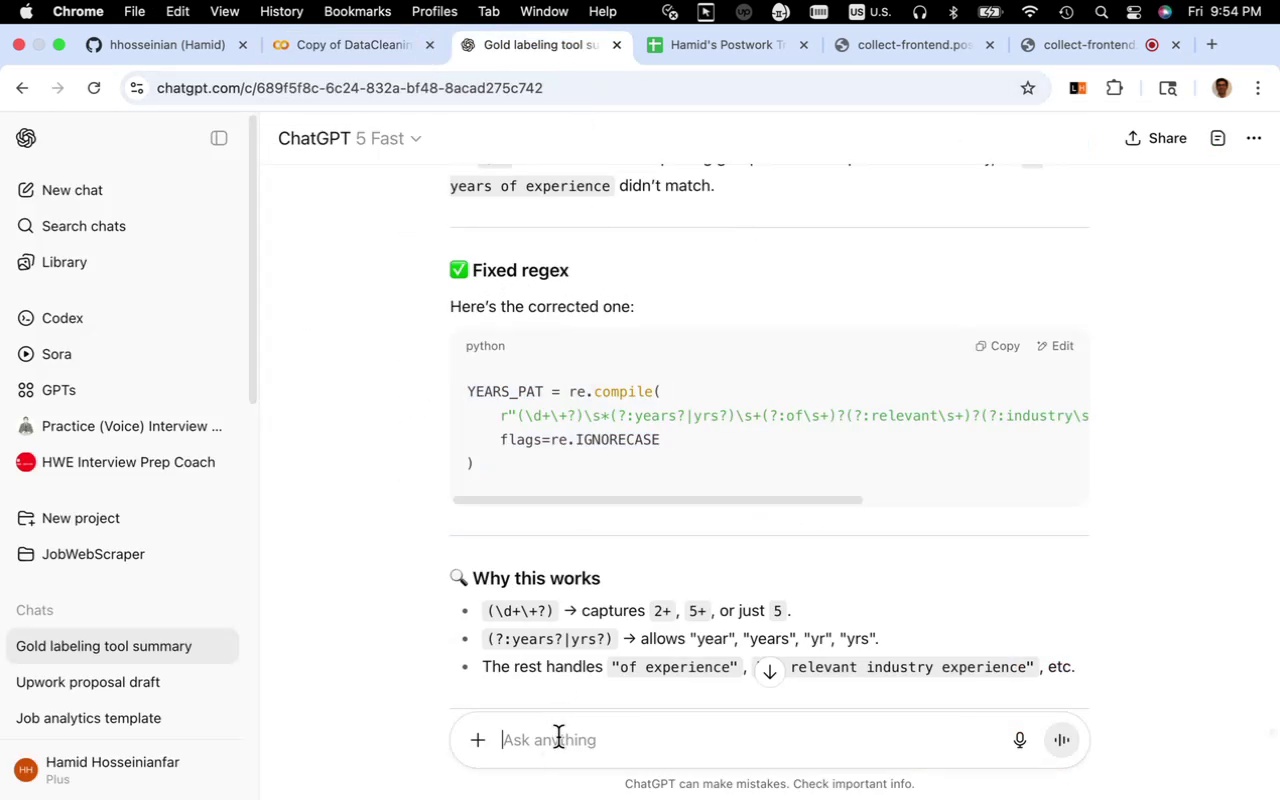 
key(Meta+V)
 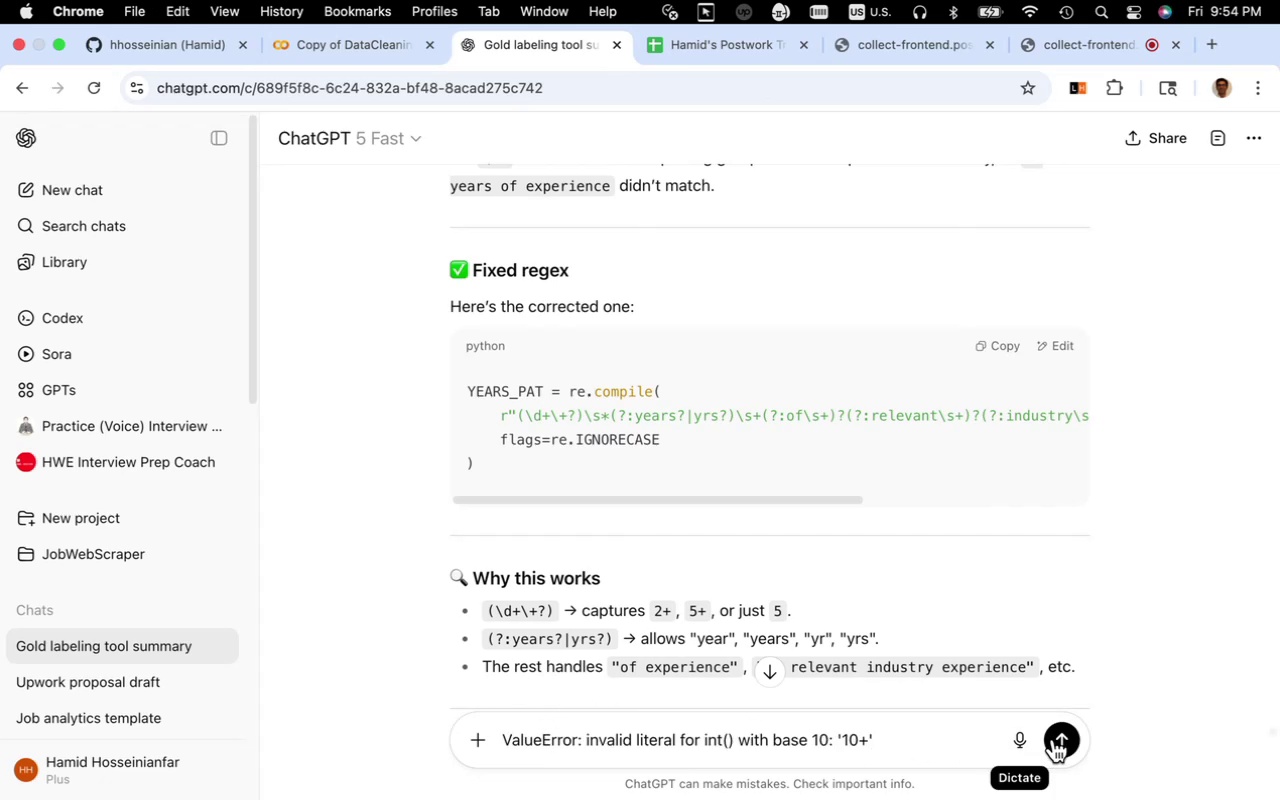 
left_click([1054, 739])
 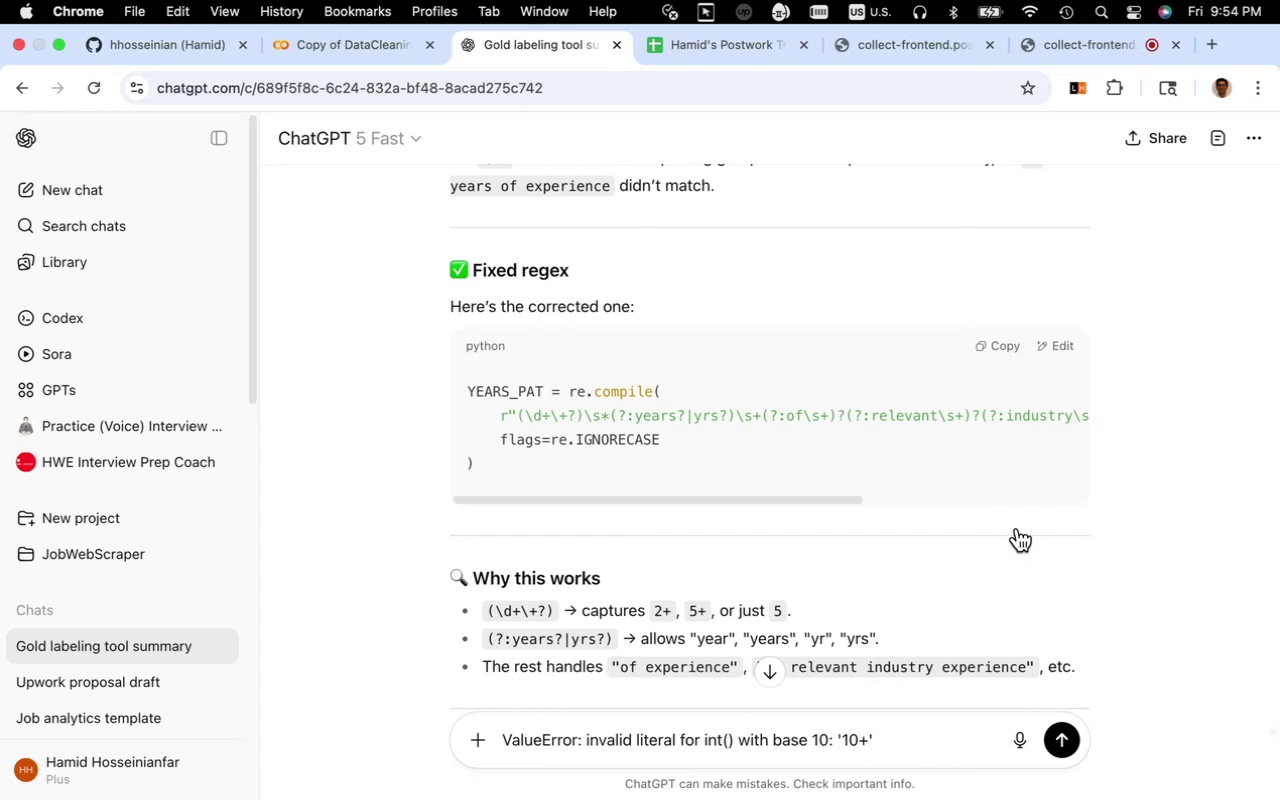 
scroll: coordinate [1017, 528], scroll_direction: down, amount: 5.0
 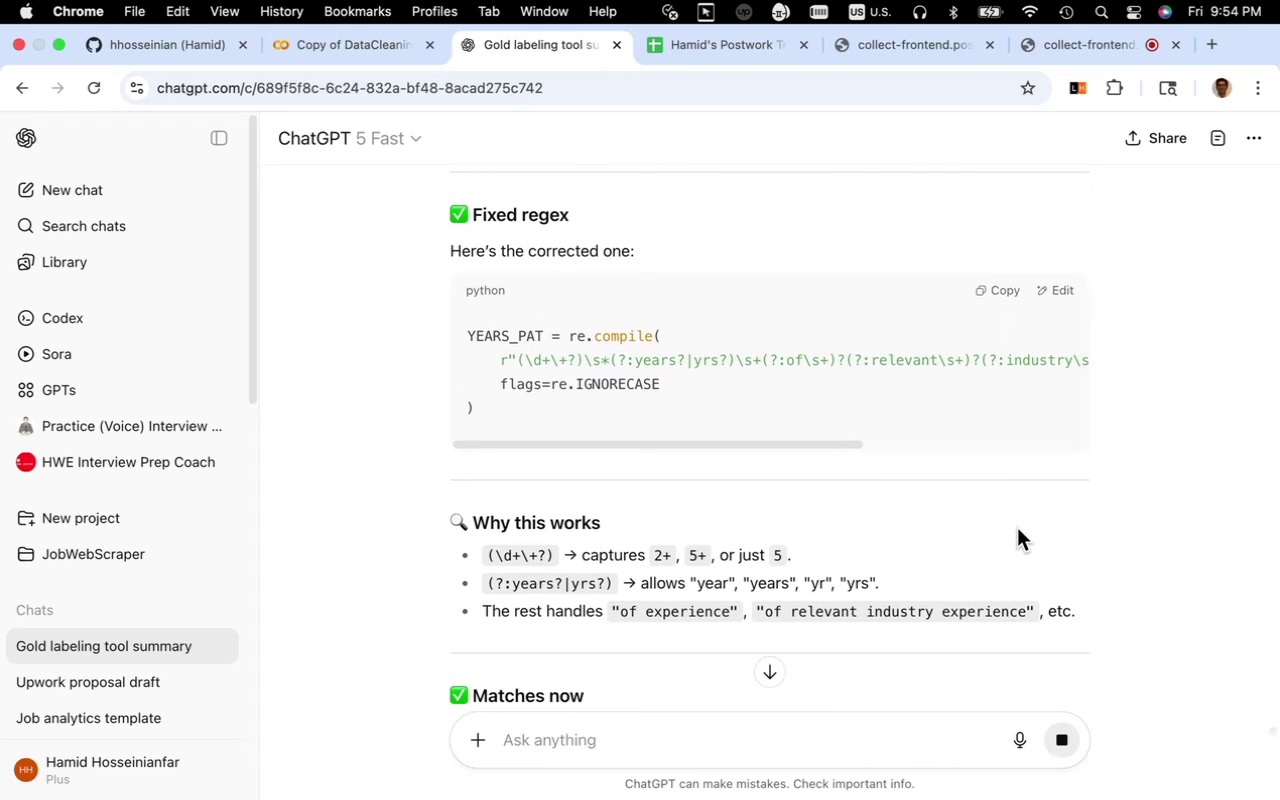 
scroll: coordinate [1017, 528], scroll_direction: up, amount: 11.0
 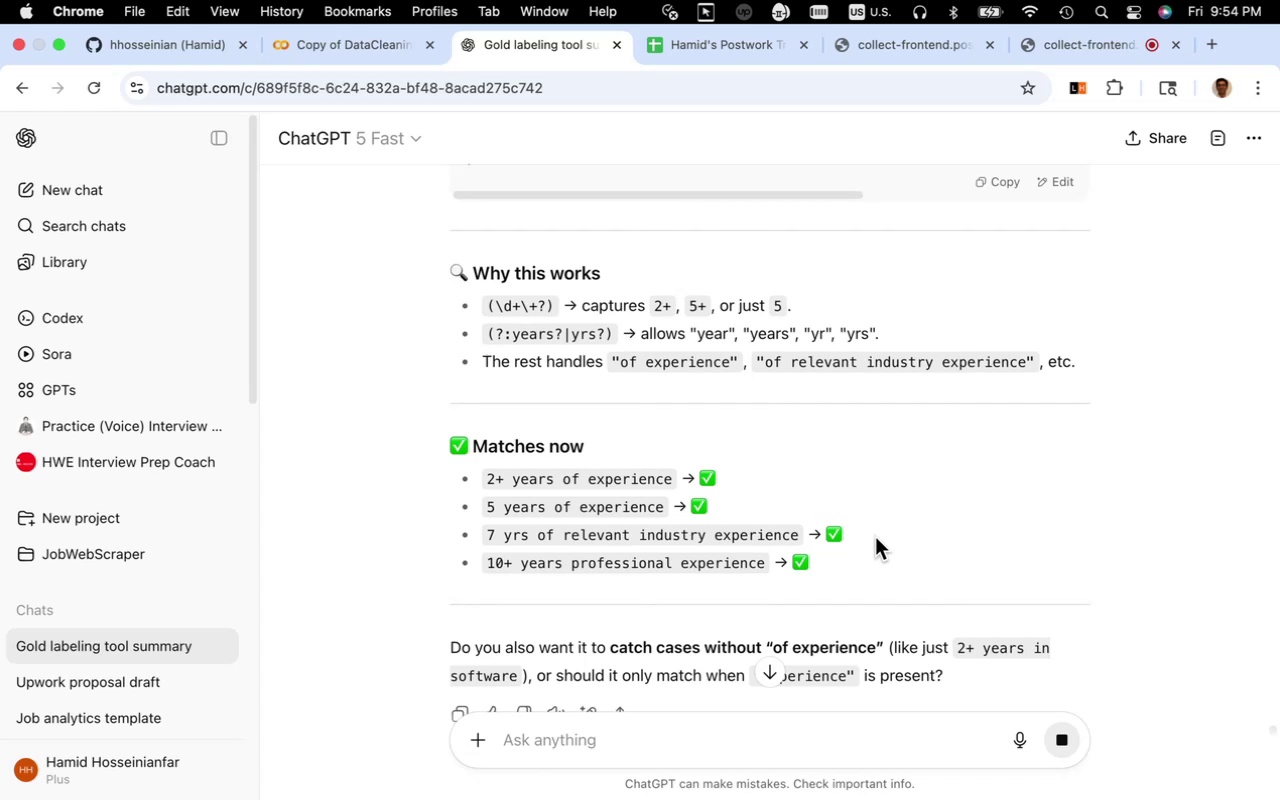 
scroll: coordinate [875, 537], scroll_direction: down, amount: 7.0
 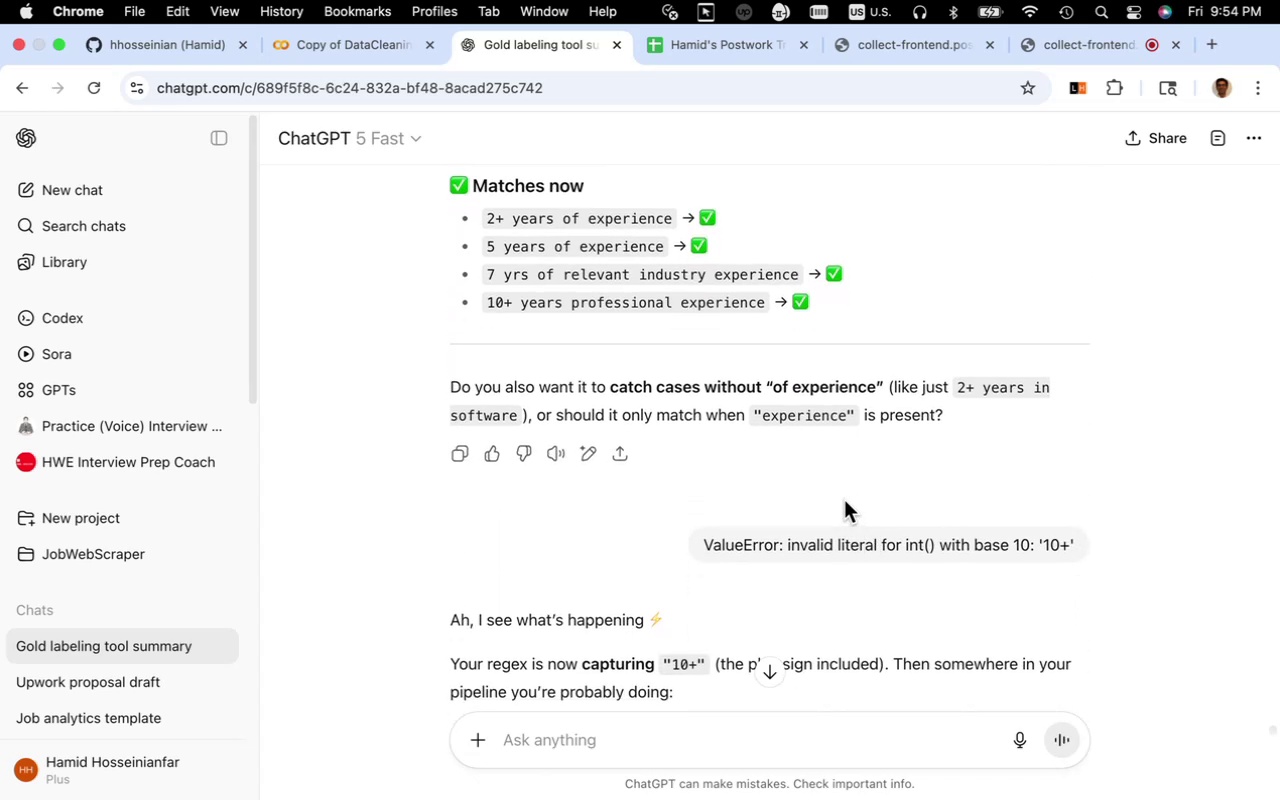 
wait(8.28)
 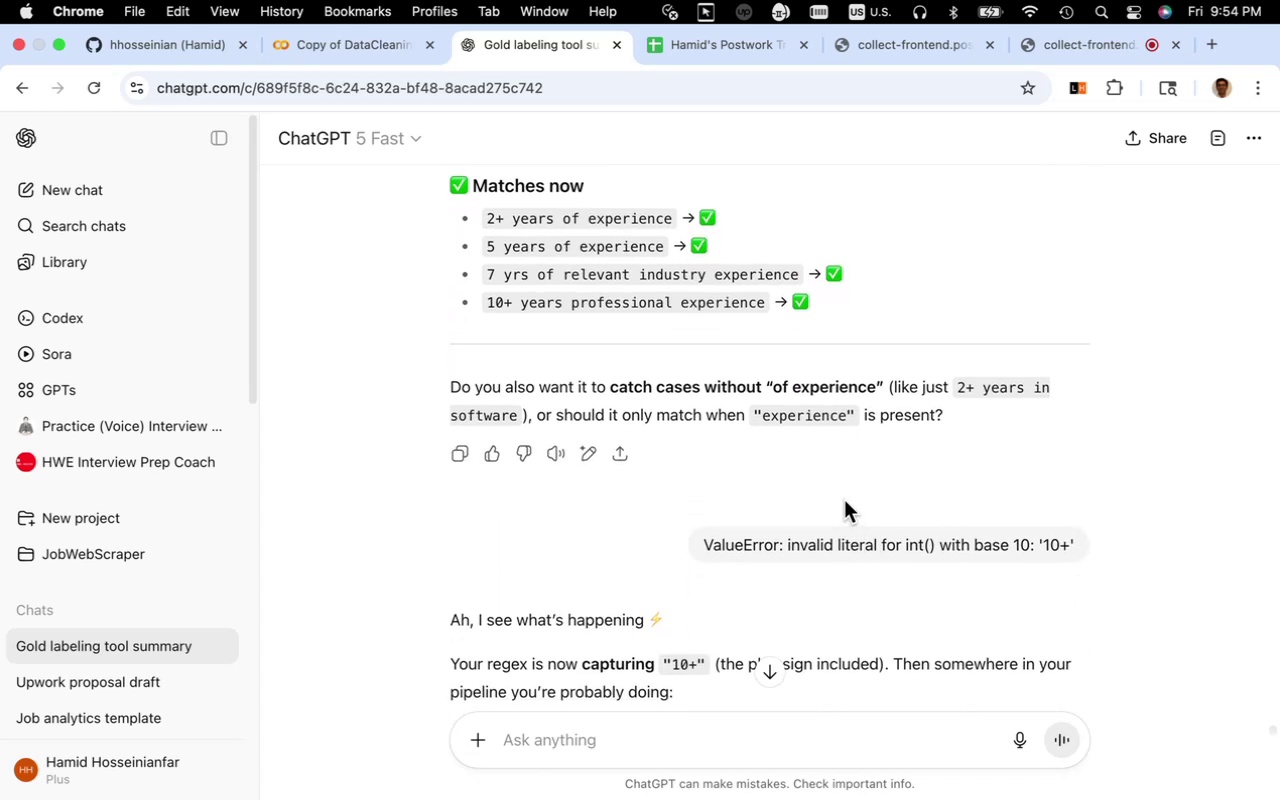 
scroll: coordinate [838, 502], scroll_direction: down, amount: 7.0
 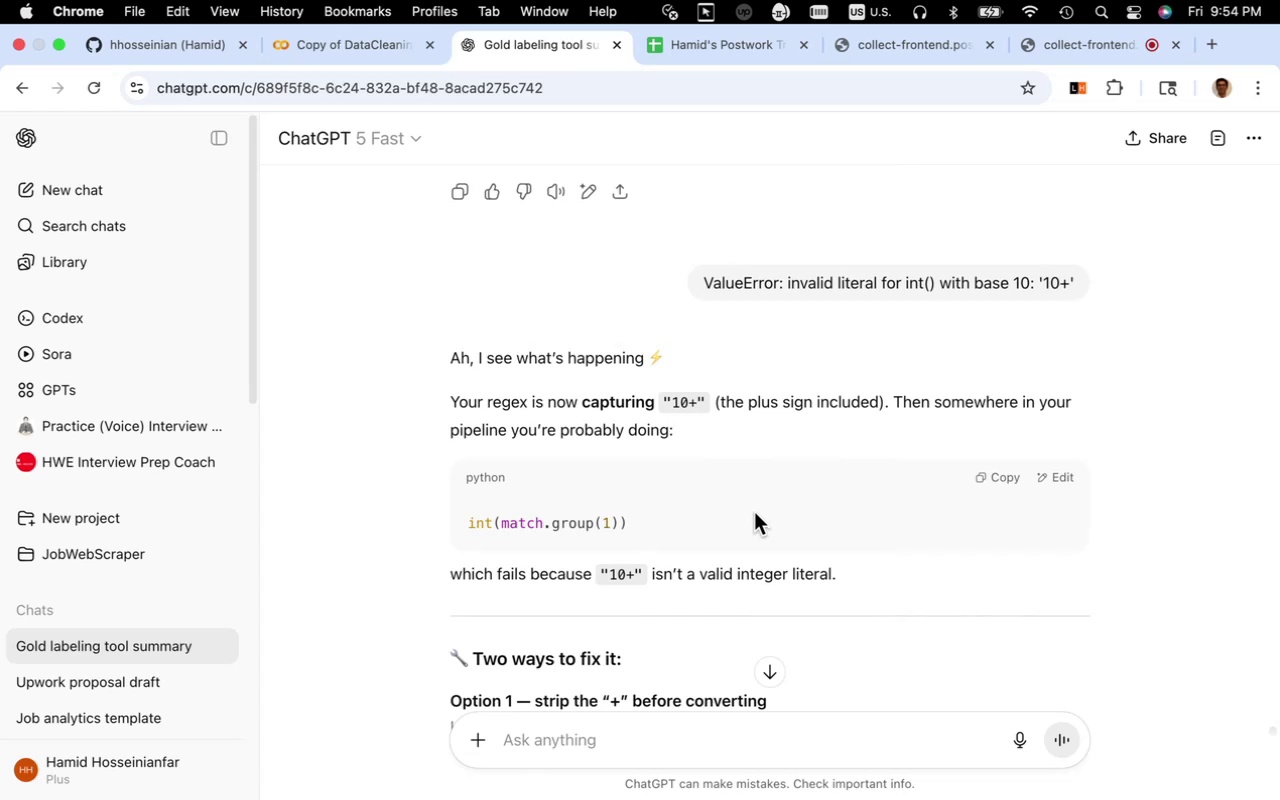 
wait(13.32)
 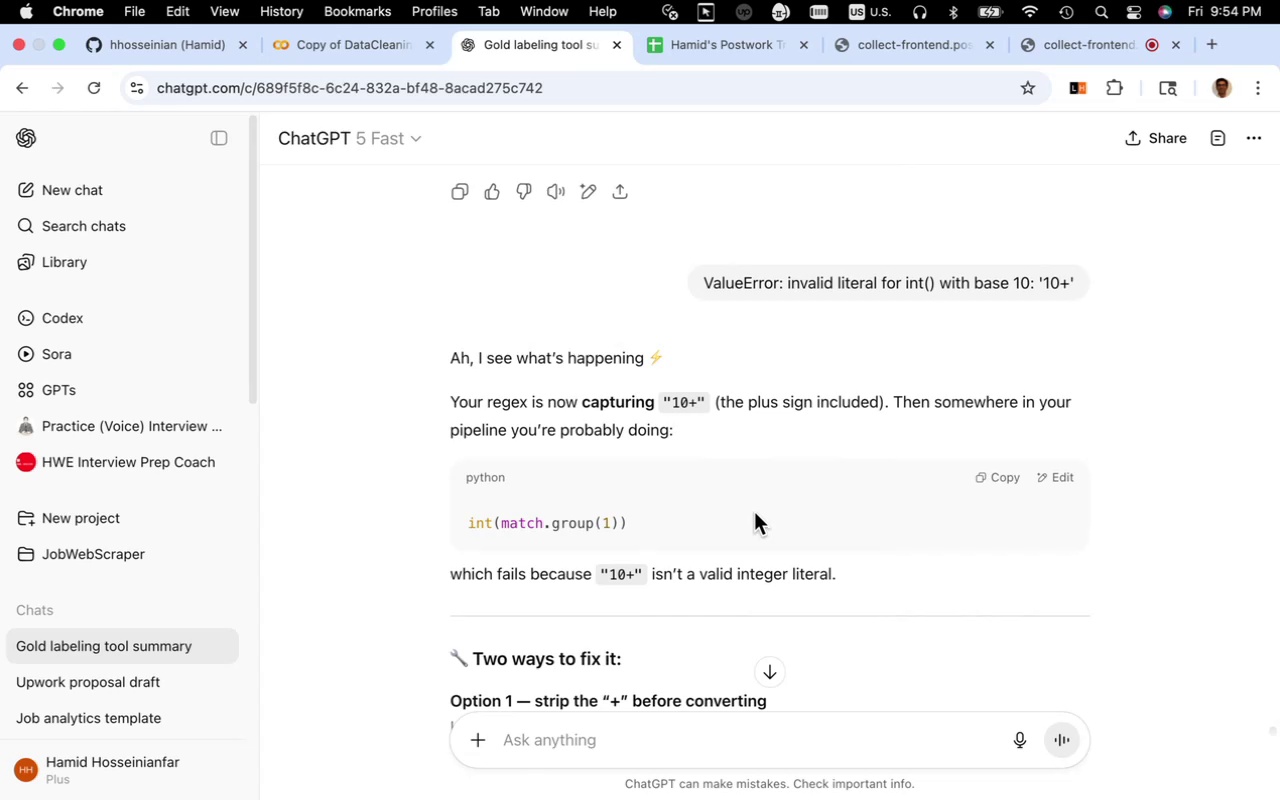 
scroll: coordinate [714, 540], scroll_direction: down, amount: 16.0
 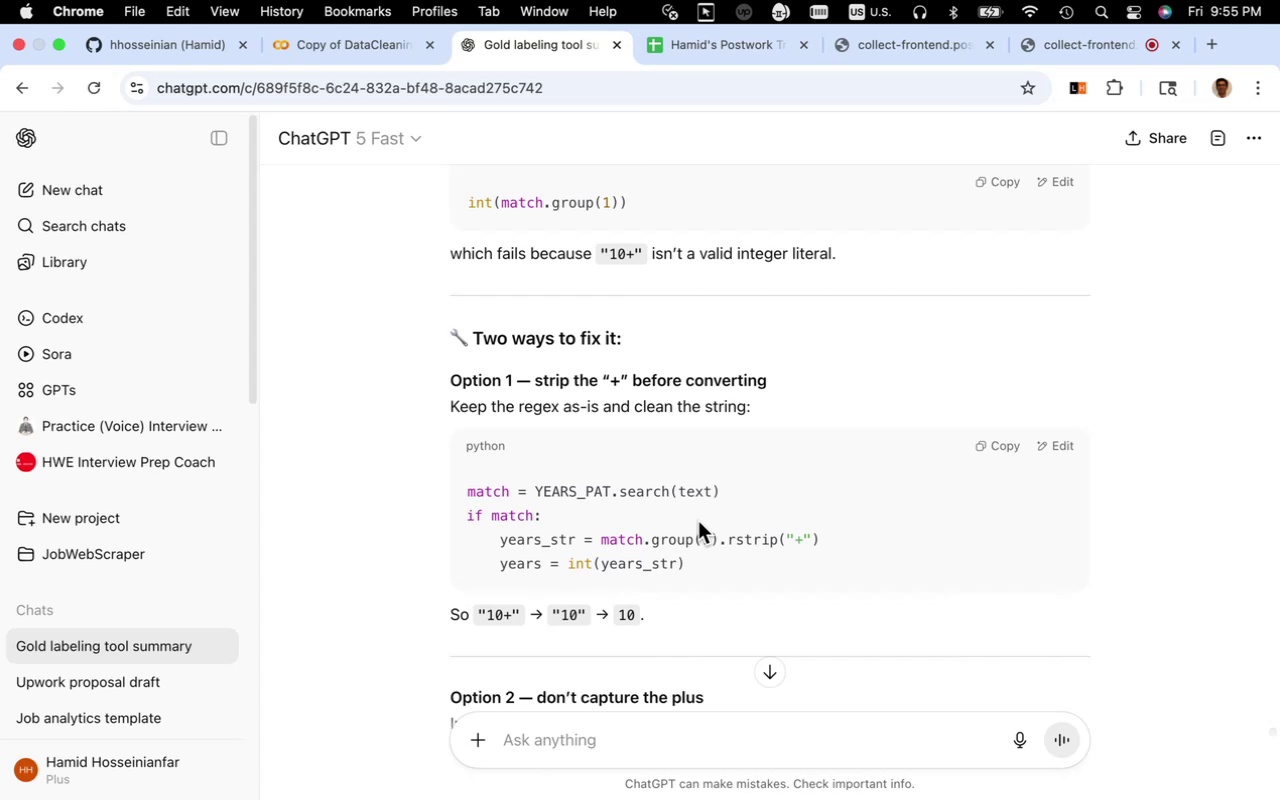 
wait(20.94)
 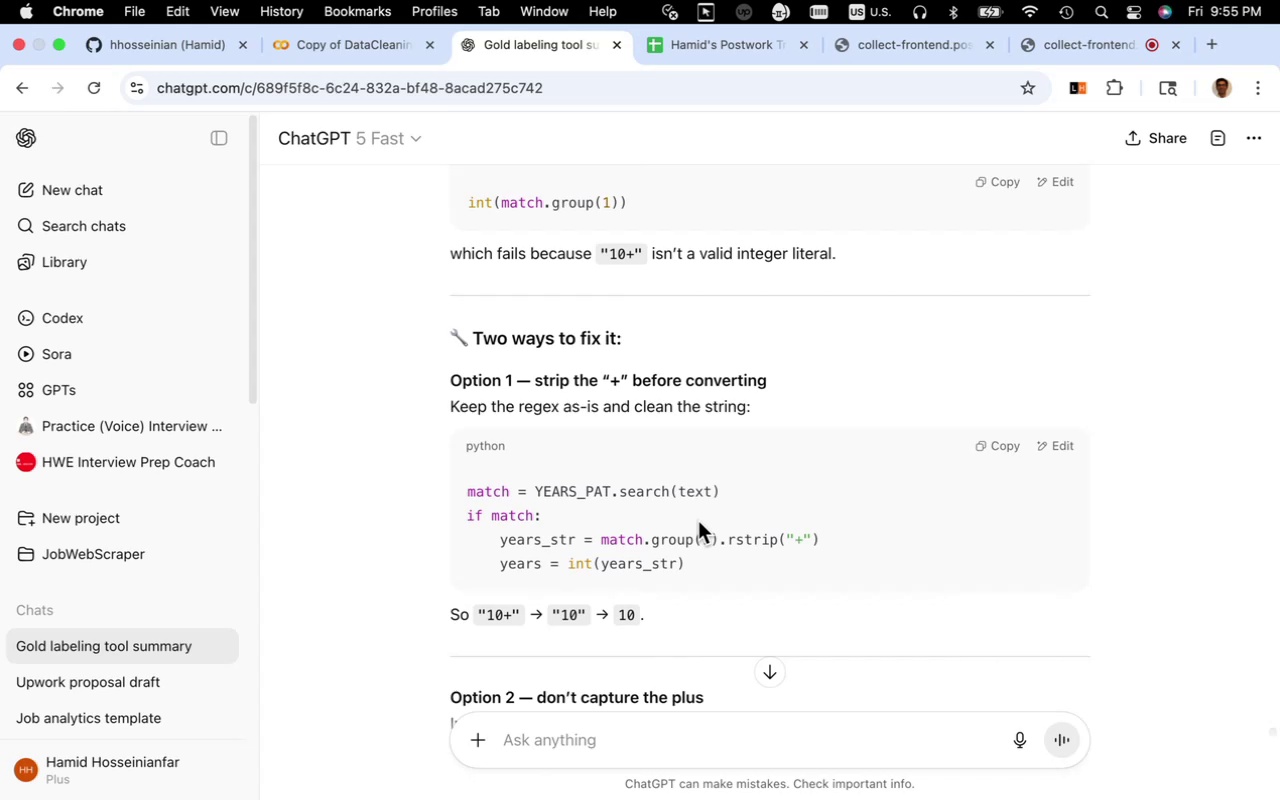 
scroll: coordinate [700, 520], scroll_direction: down, amount: 9.0
 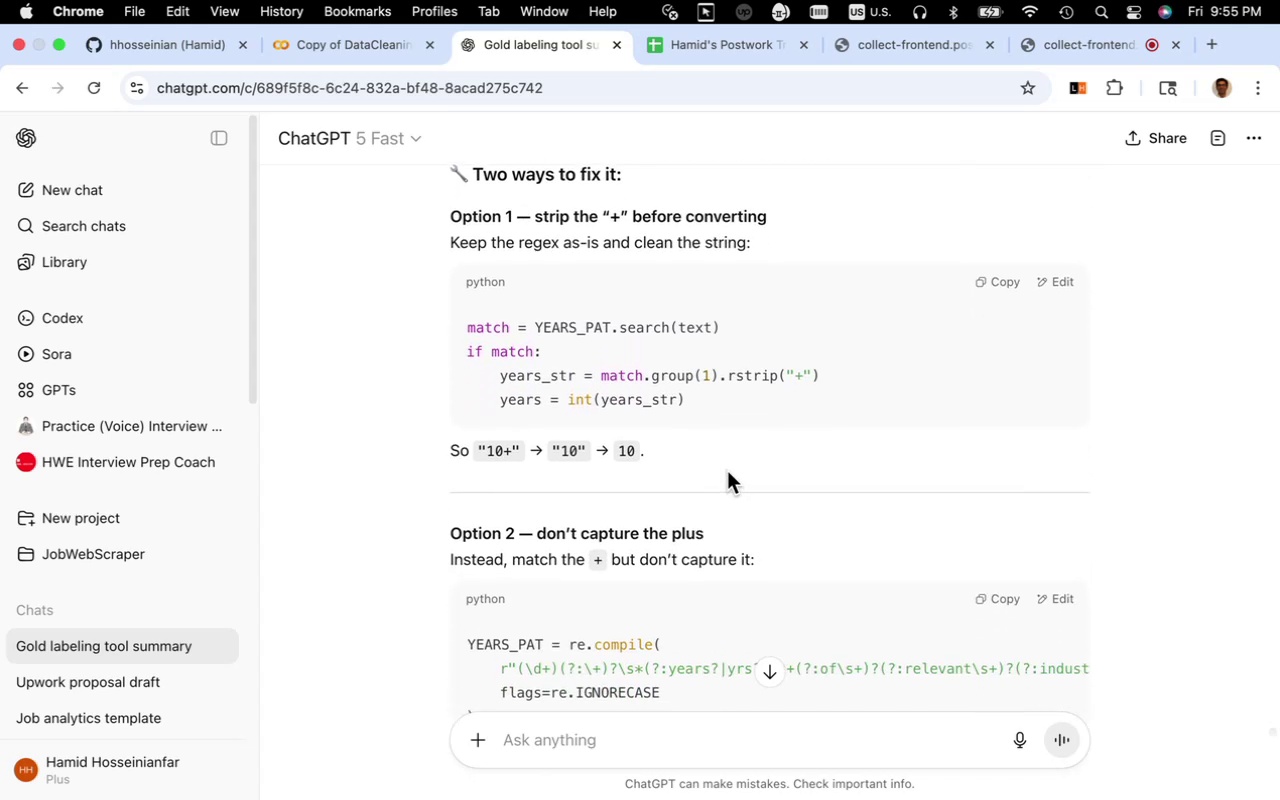 
wait(5.2)
 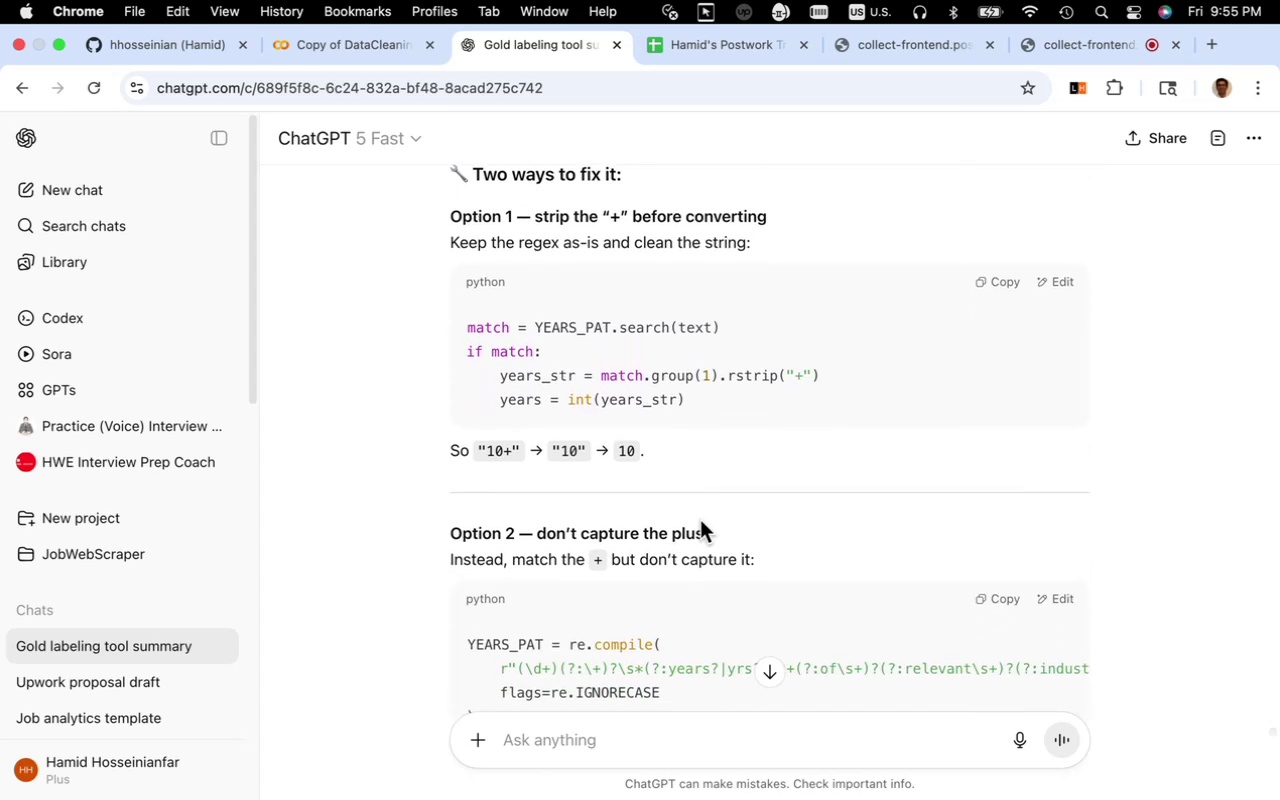 
scroll: coordinate [727, 471], scroll_direction: down, amount: 4.0
 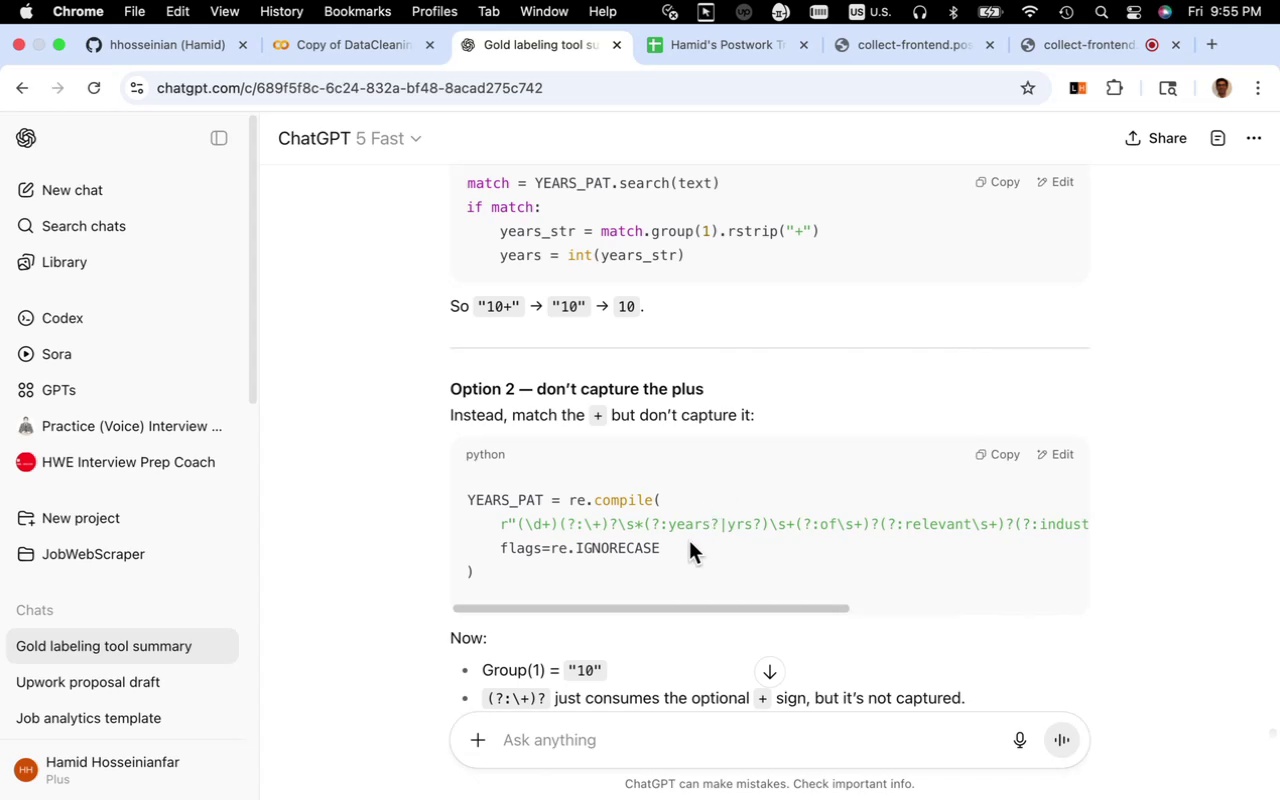 
wait(14.97)
 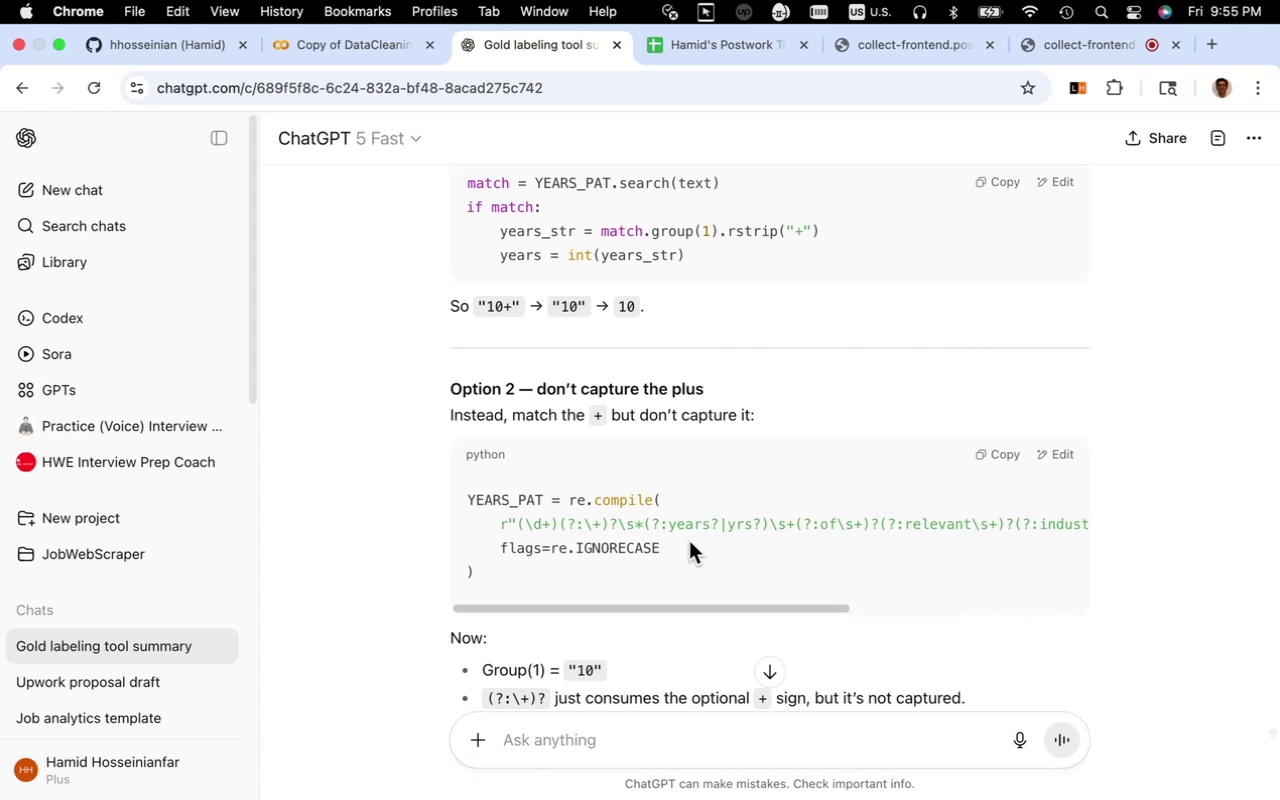 
left_click_drag(start_coordinate=[491, 575], to_coordinate=[457, 507])
 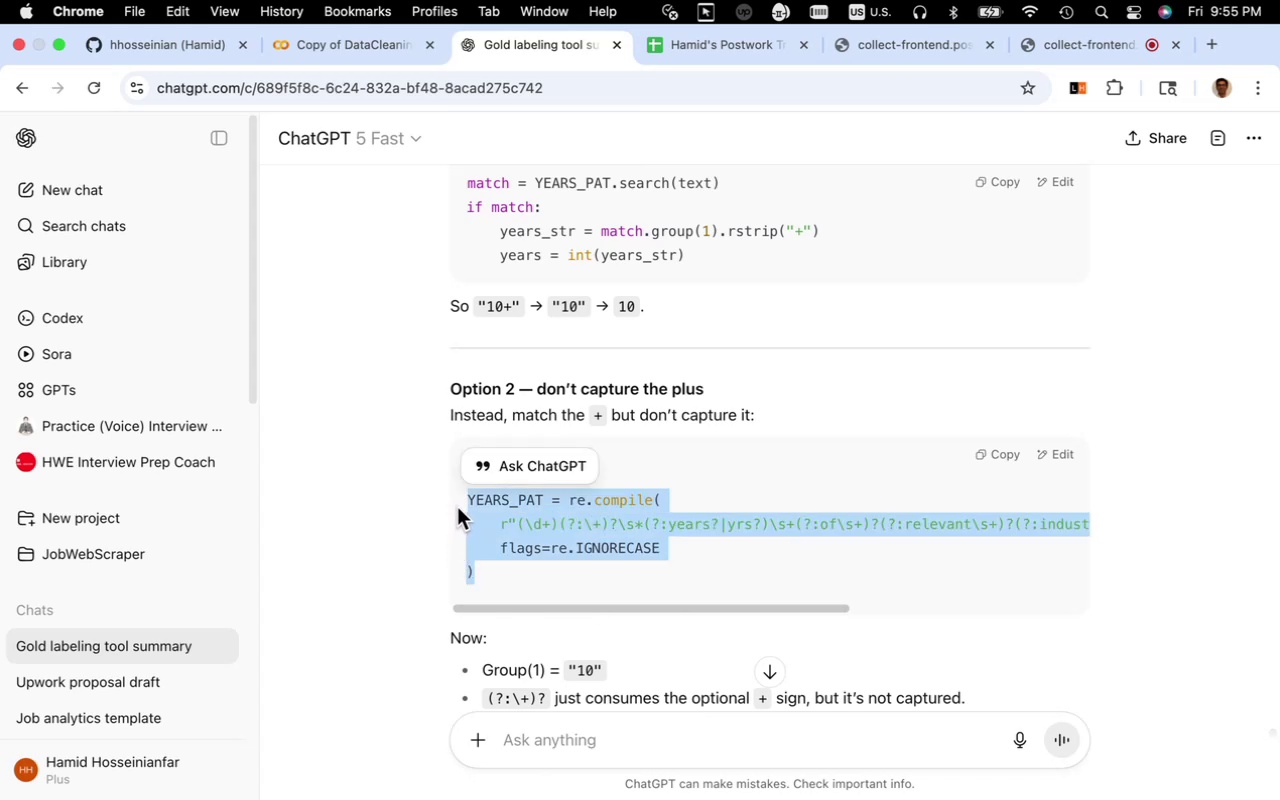 
key(Meta+C)
 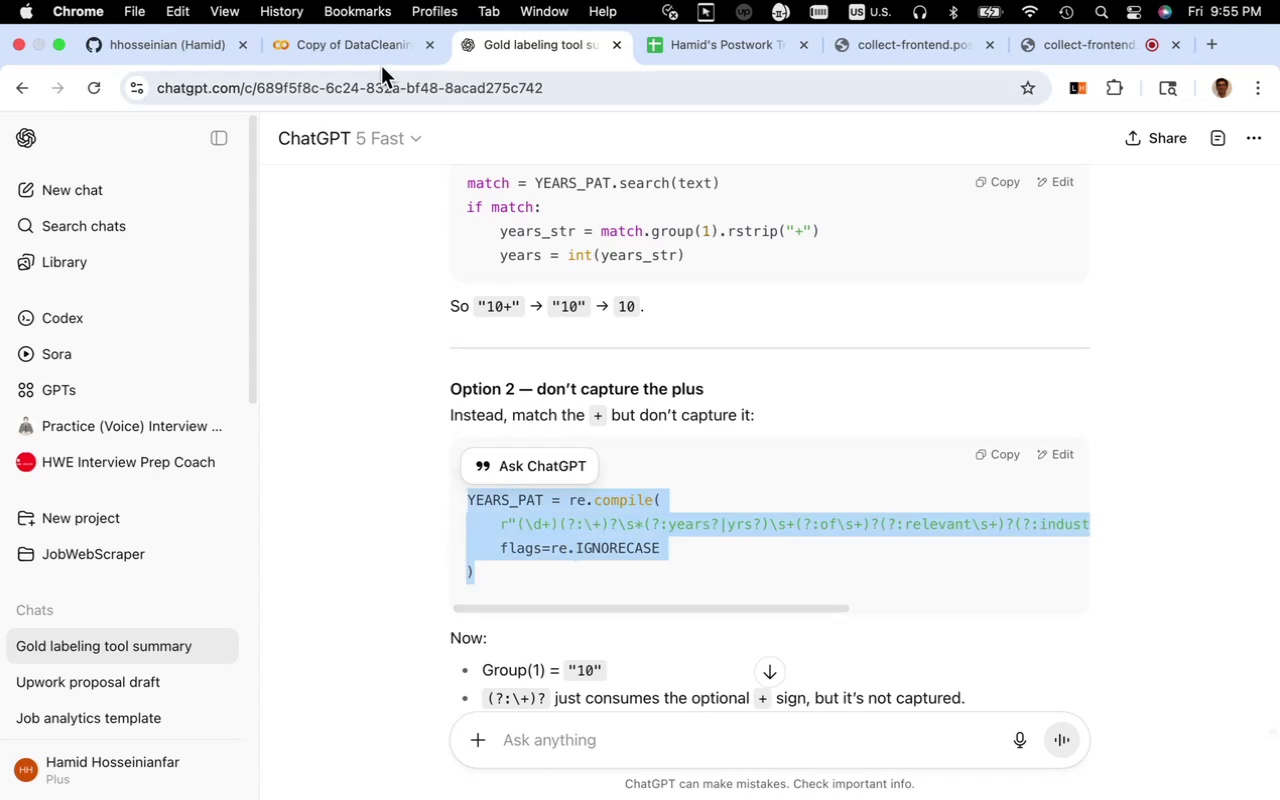 
left_click([378, 52])
 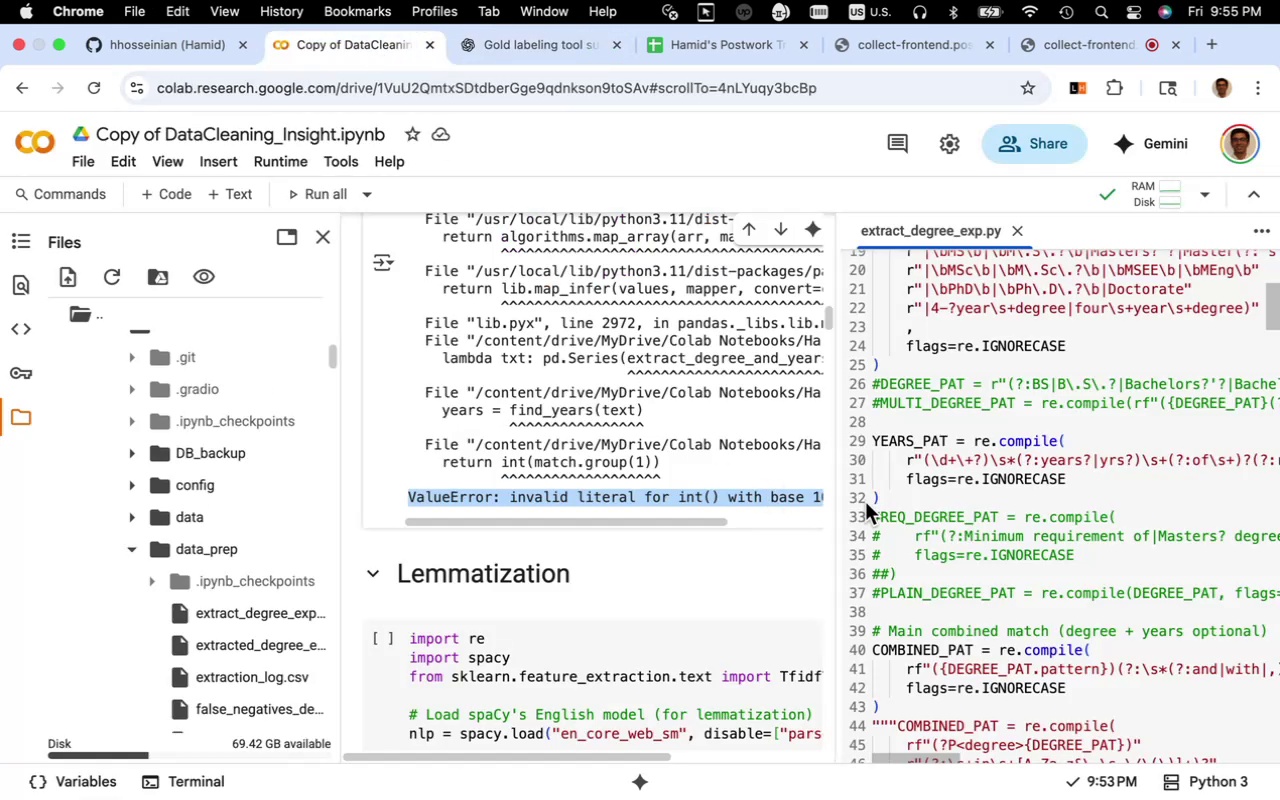 
left_click_drag(start_coordinate=[896, 499], to_coordinate=[824, 445])
 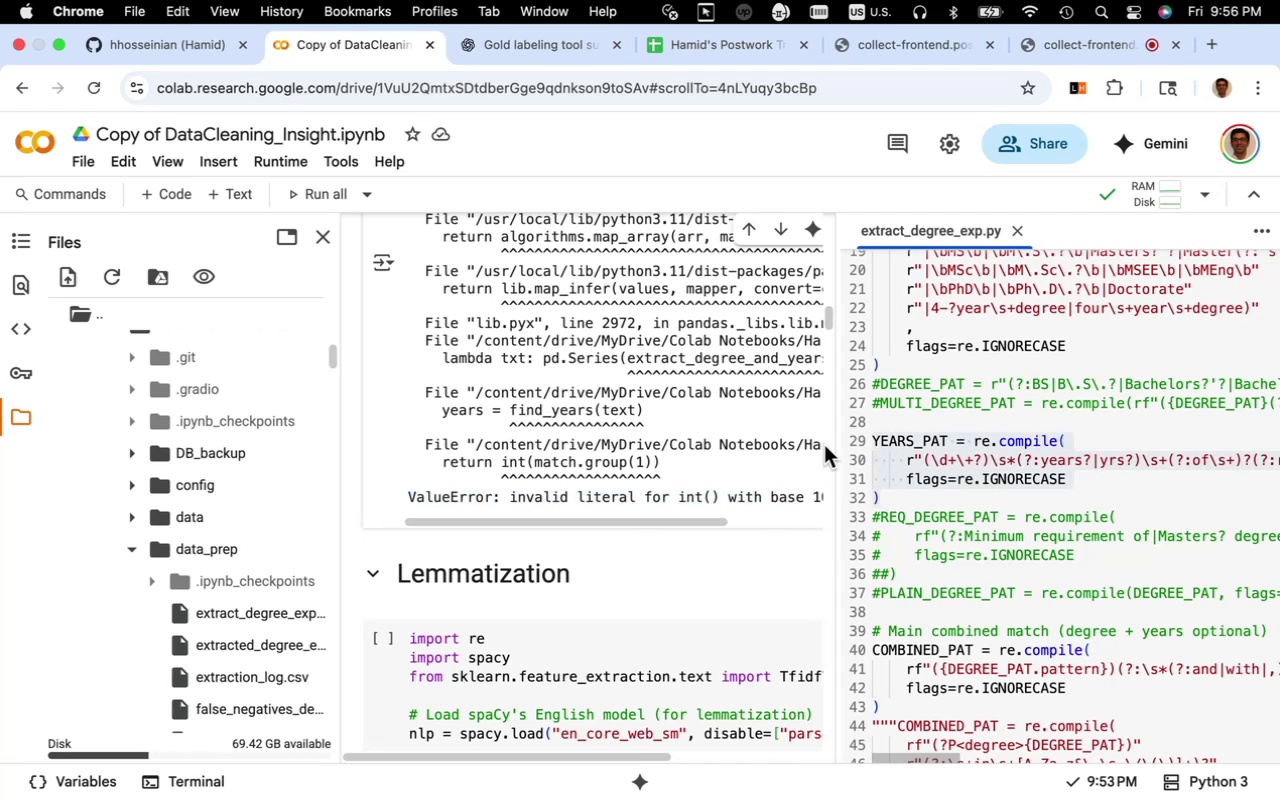 
key(Meta+V)
 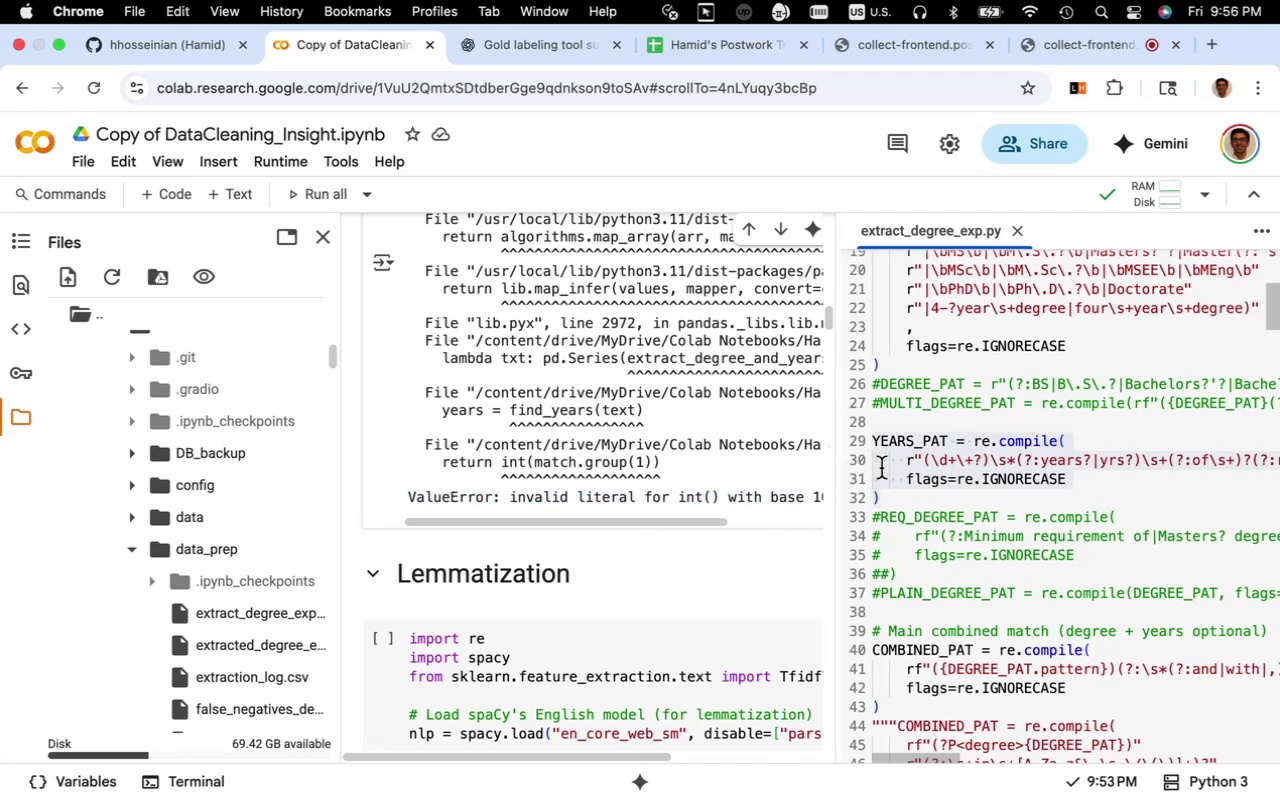 
left_click([884, 470])
 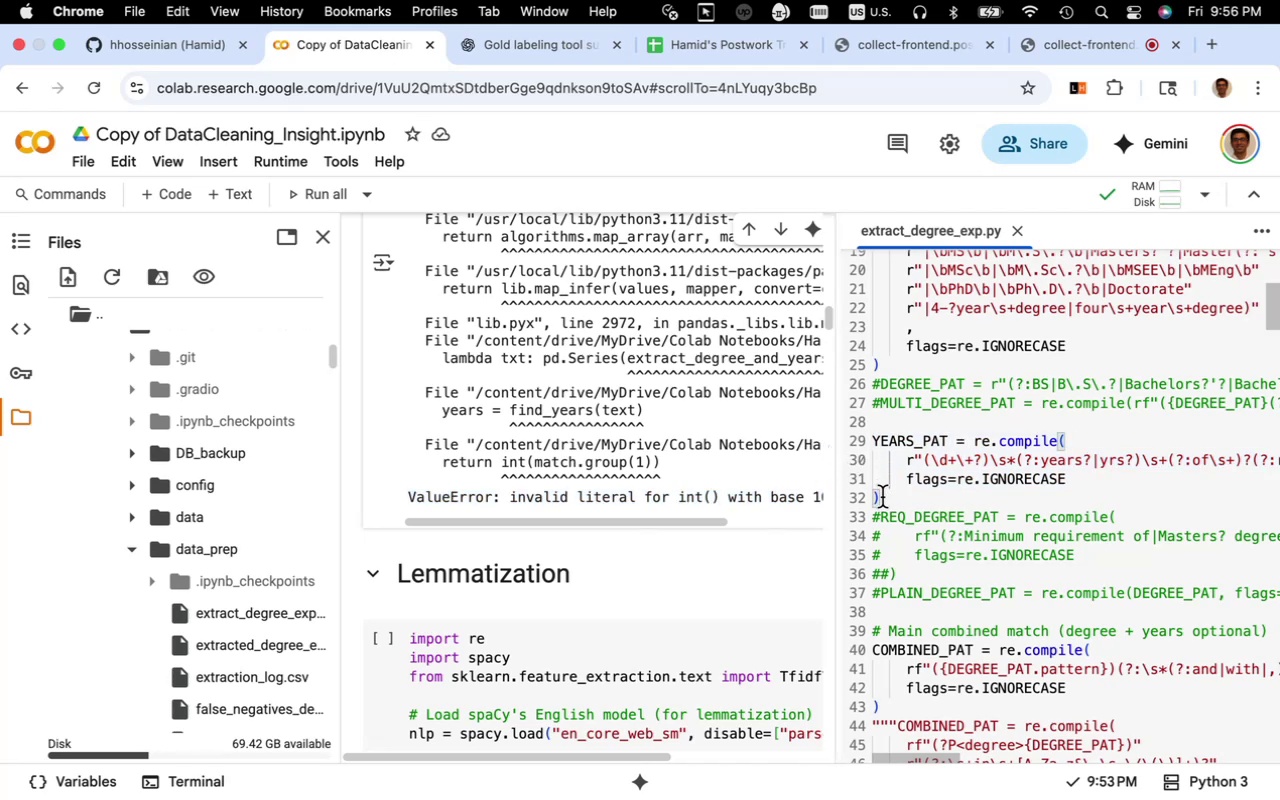 
left_click_drag(start_coordinate=[882, 498], to_coordinate=[871, 445])
 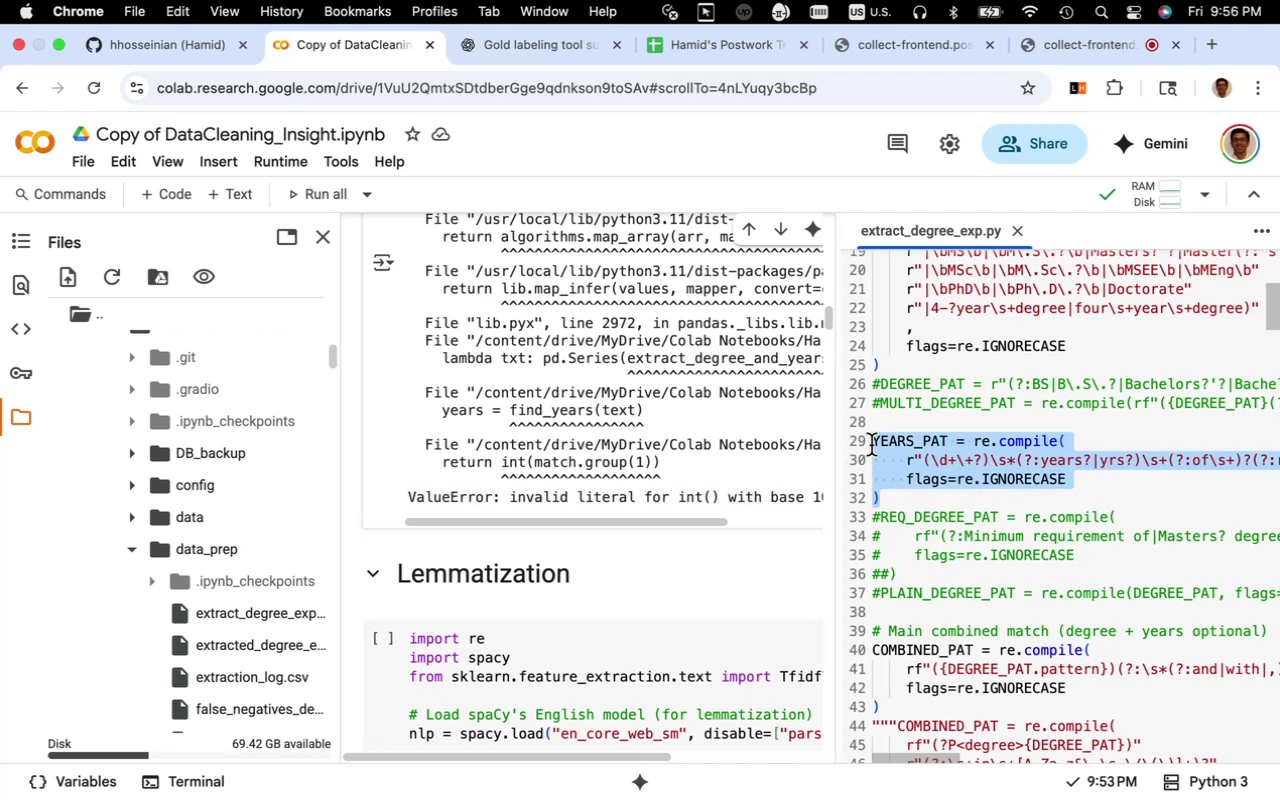 
key(Meta+V)
 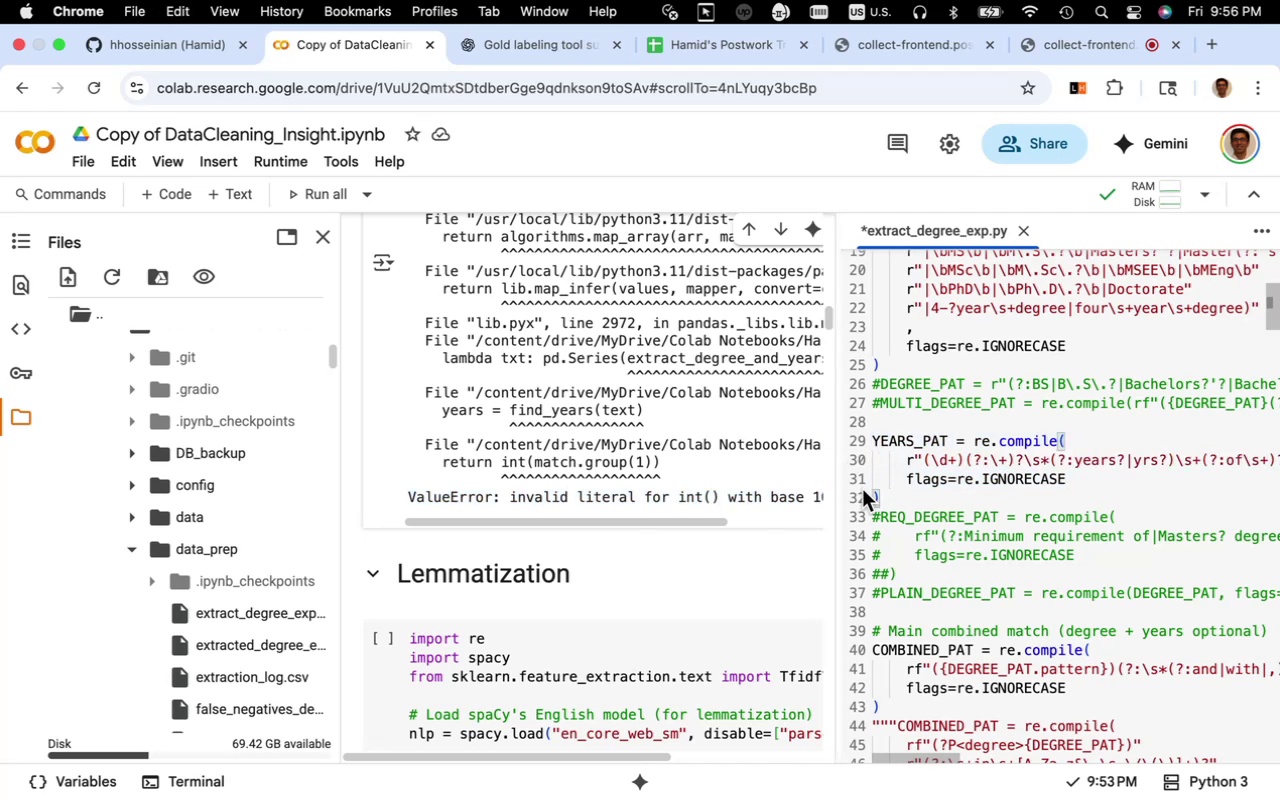 
key(Meta+S)
 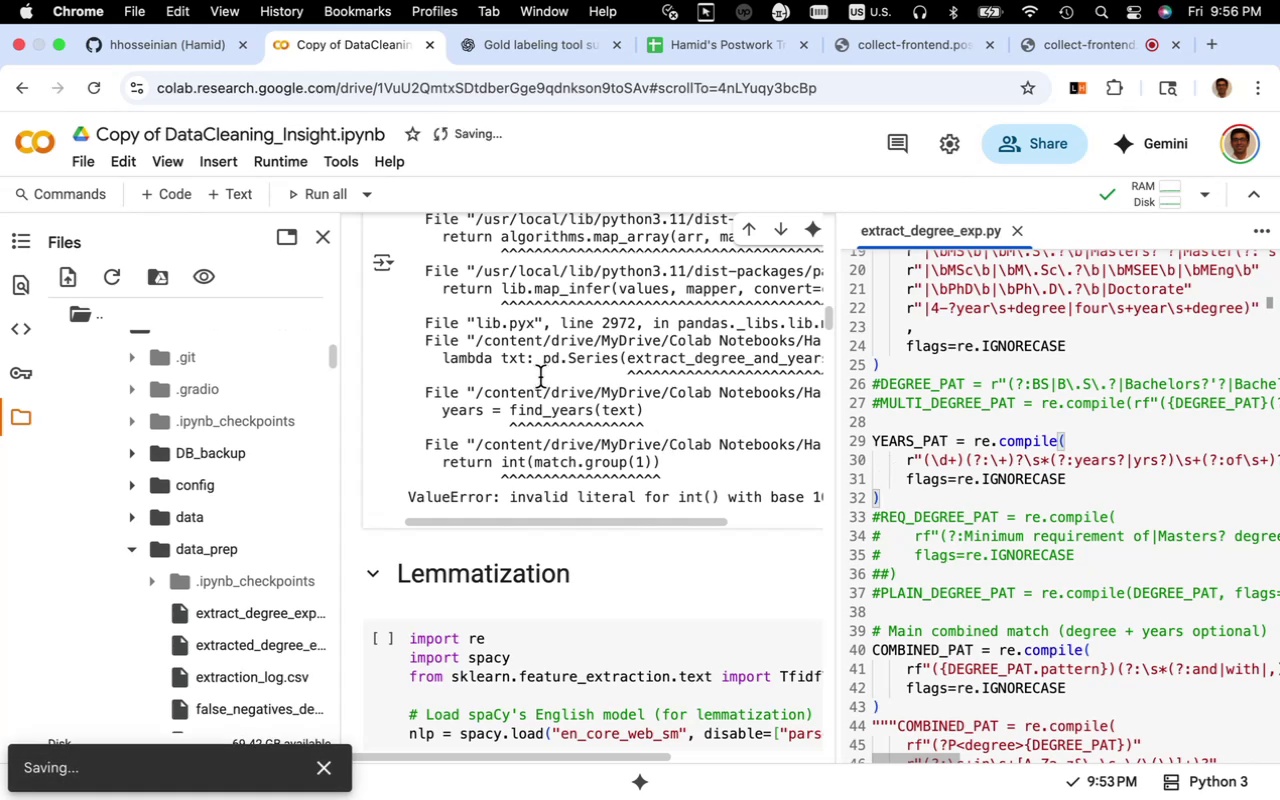 
scroll: coordinate [569, 430], scroll_direction: up, amount: 21.0
 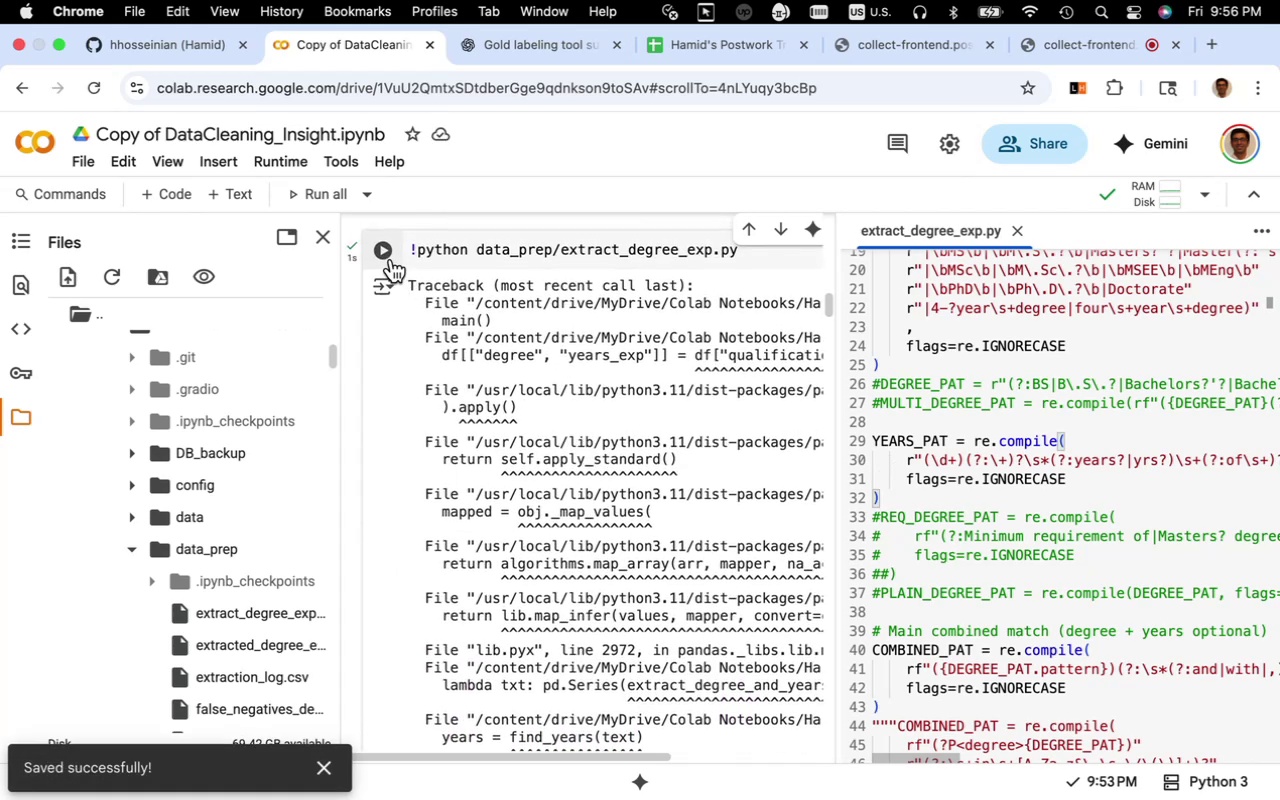 
left_click([386, 253])
 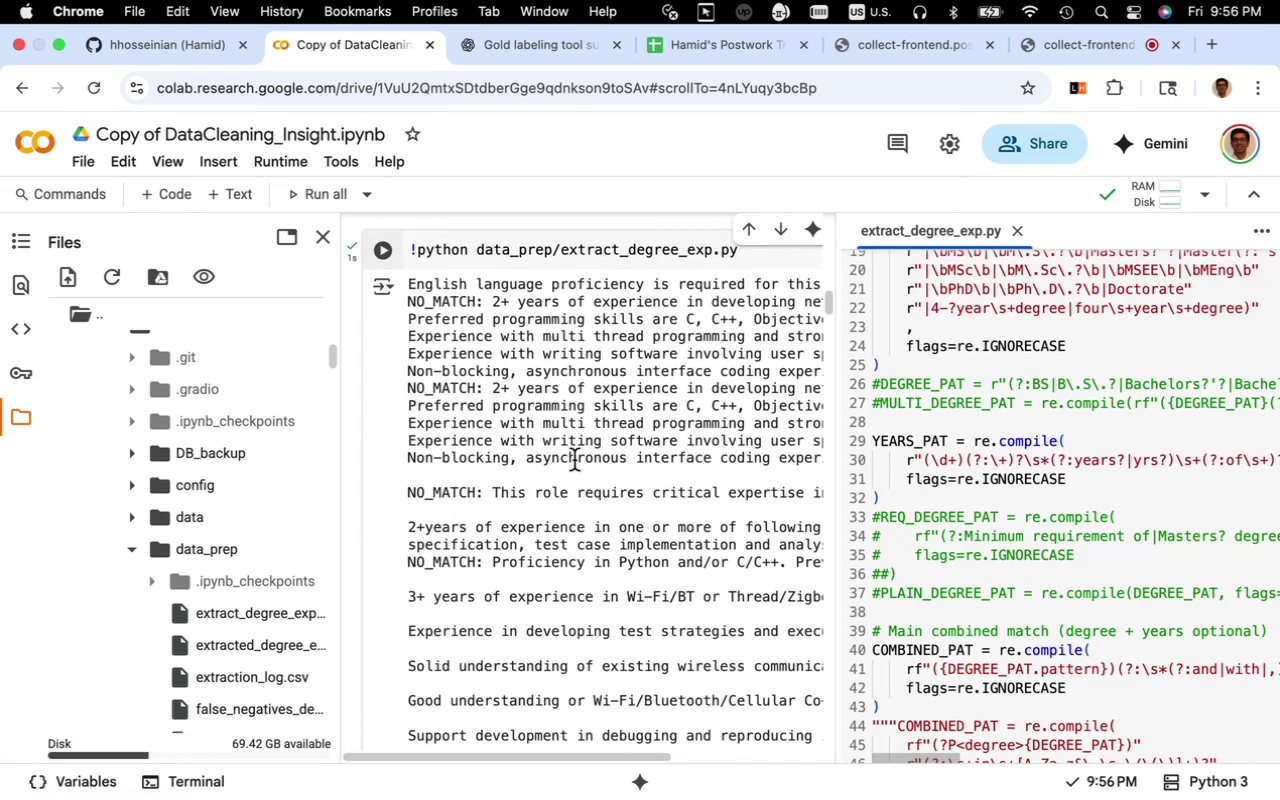 
scroll: coordinate [574, 461], scroll_direction: up, amount: 60.0
 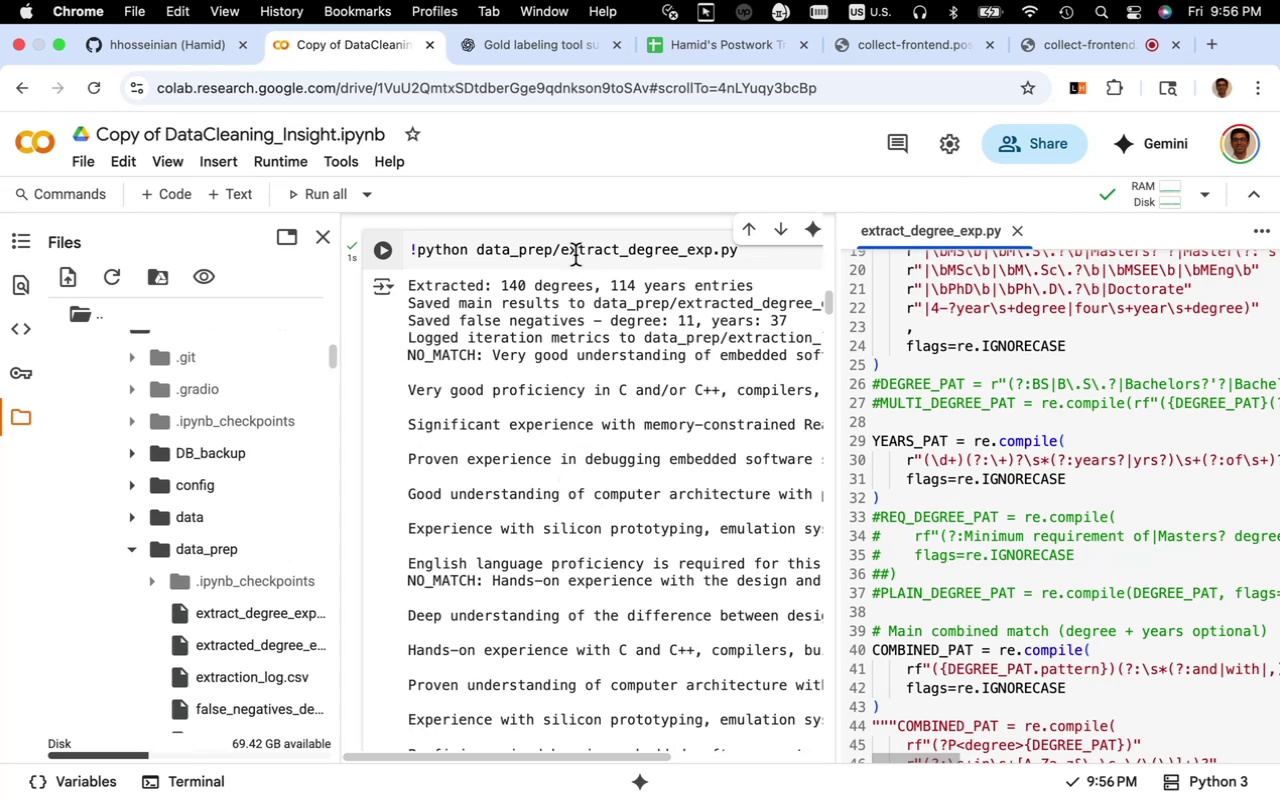 
wait(5.7)
 